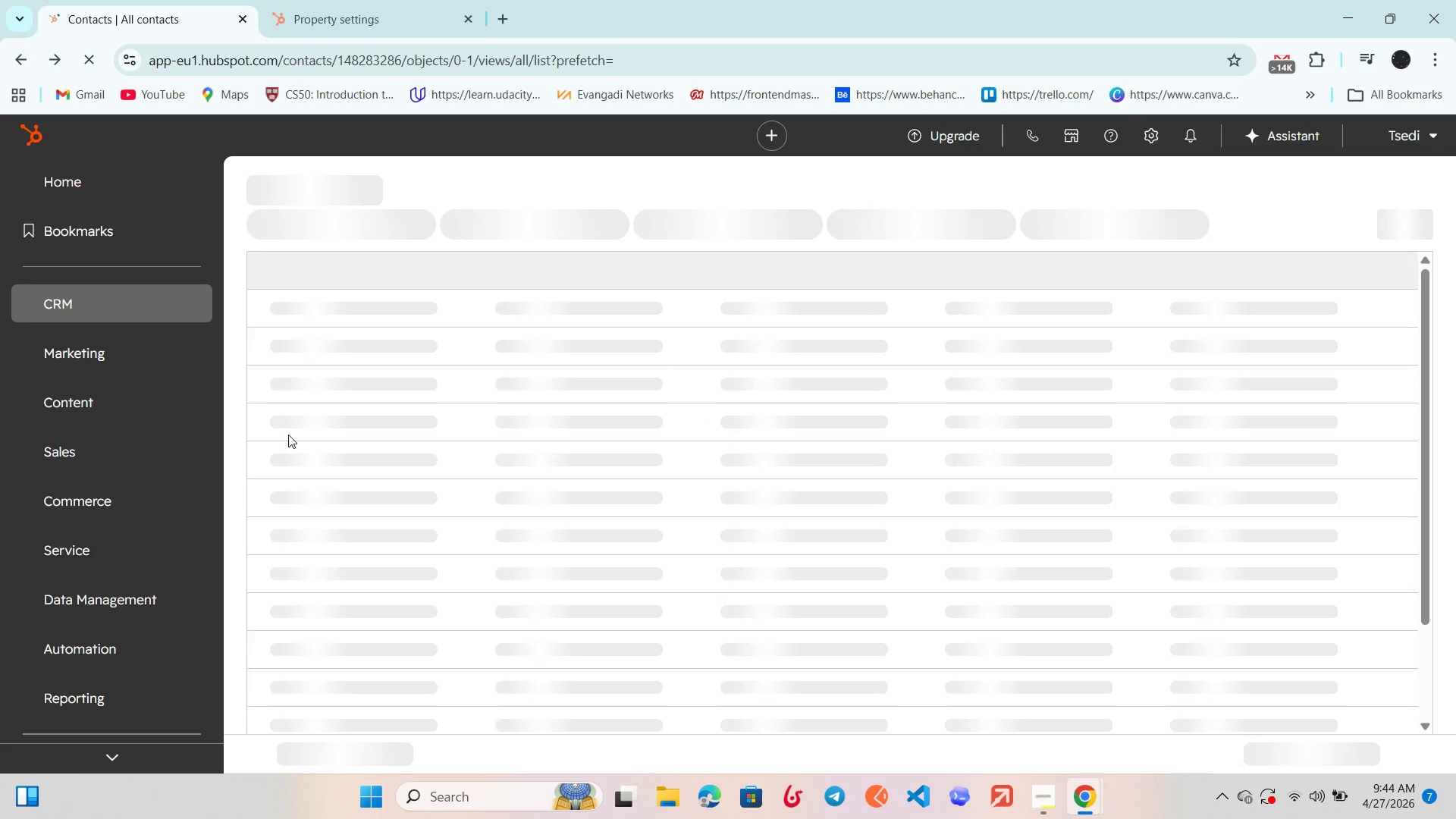 
wait(5.09)
 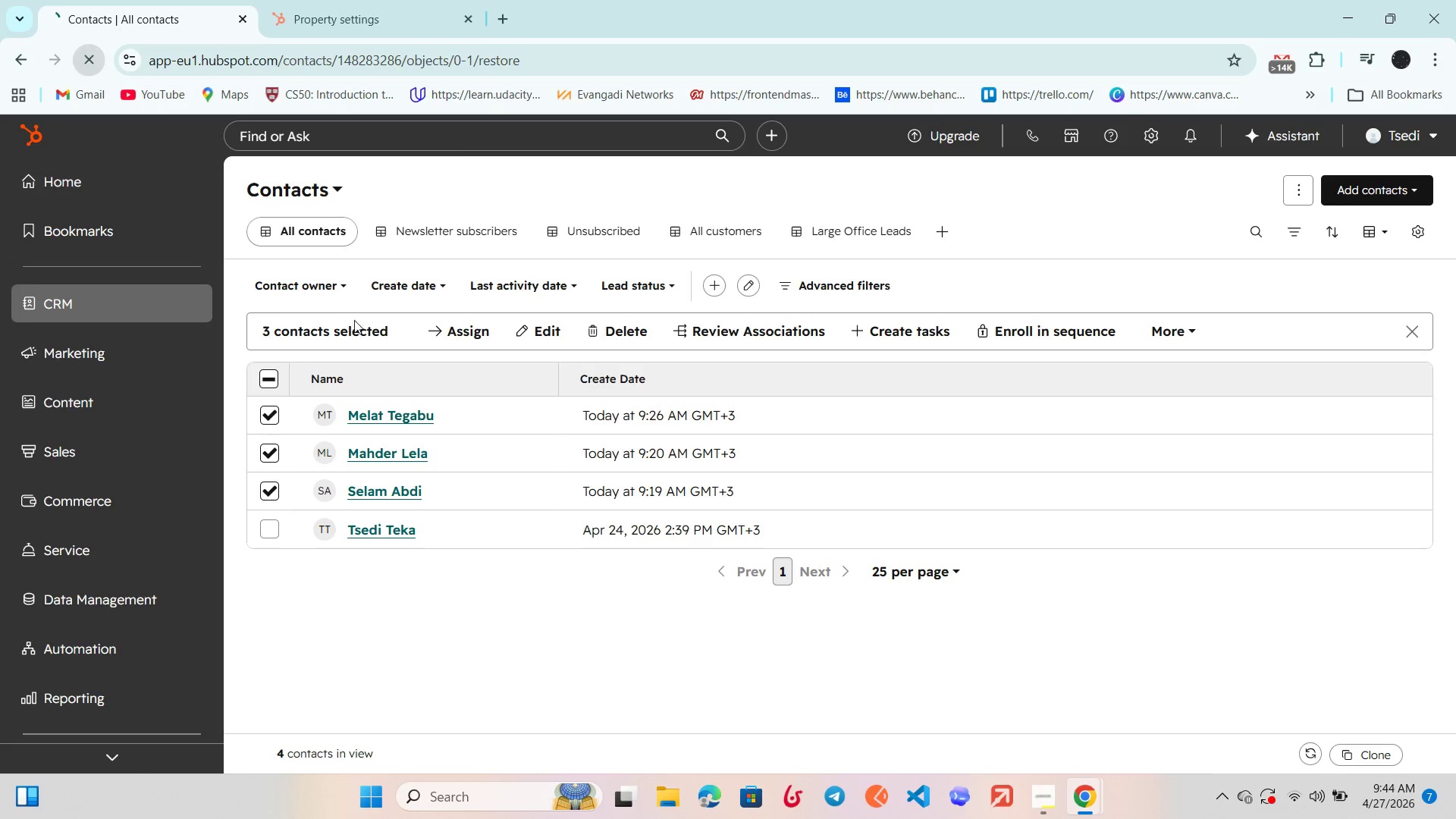 
left_click([265, 293])
 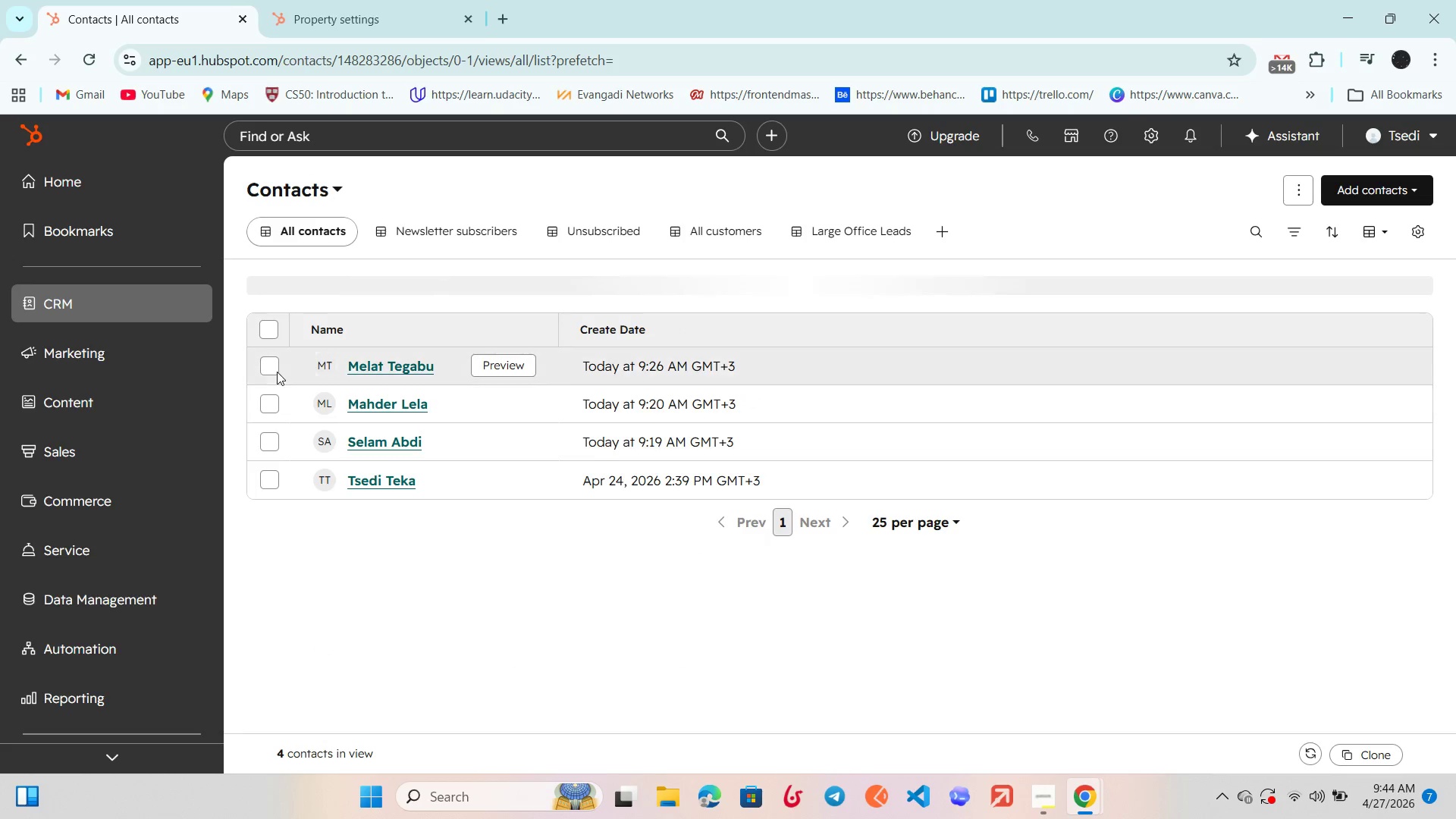 
left_click([265, 366])
 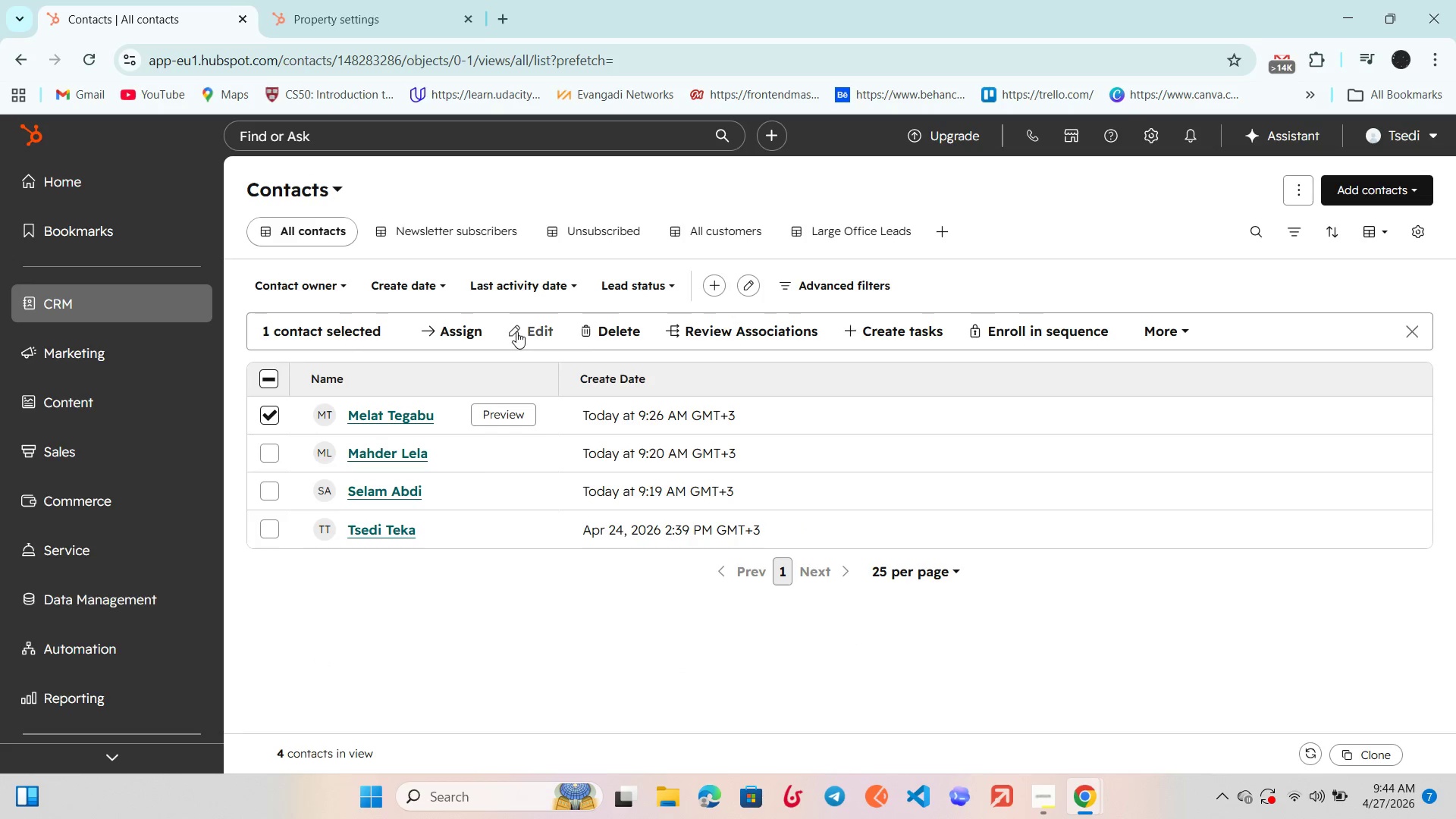 
mouse_move([568, 352])
 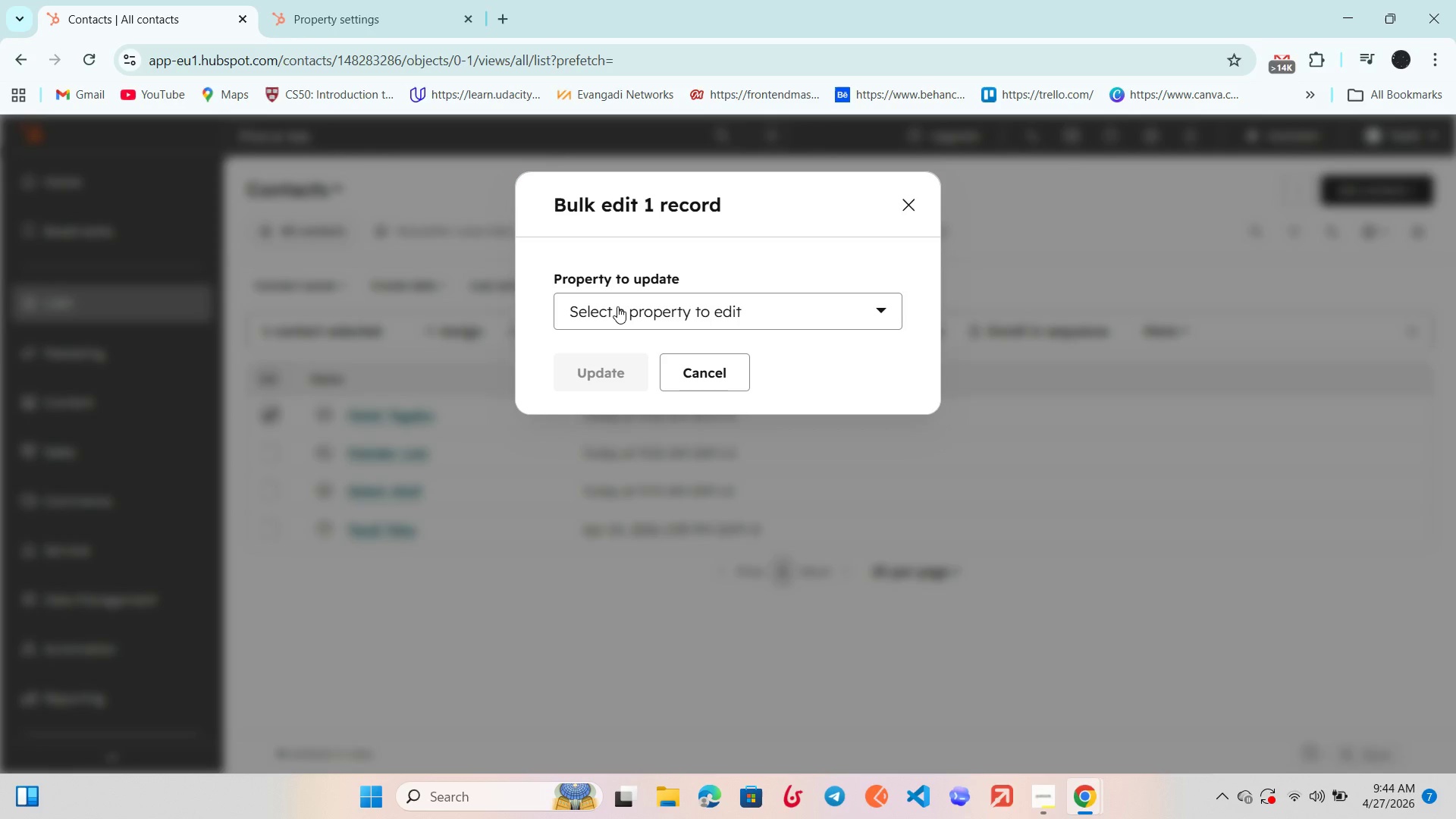 
left_click([617, 306])
 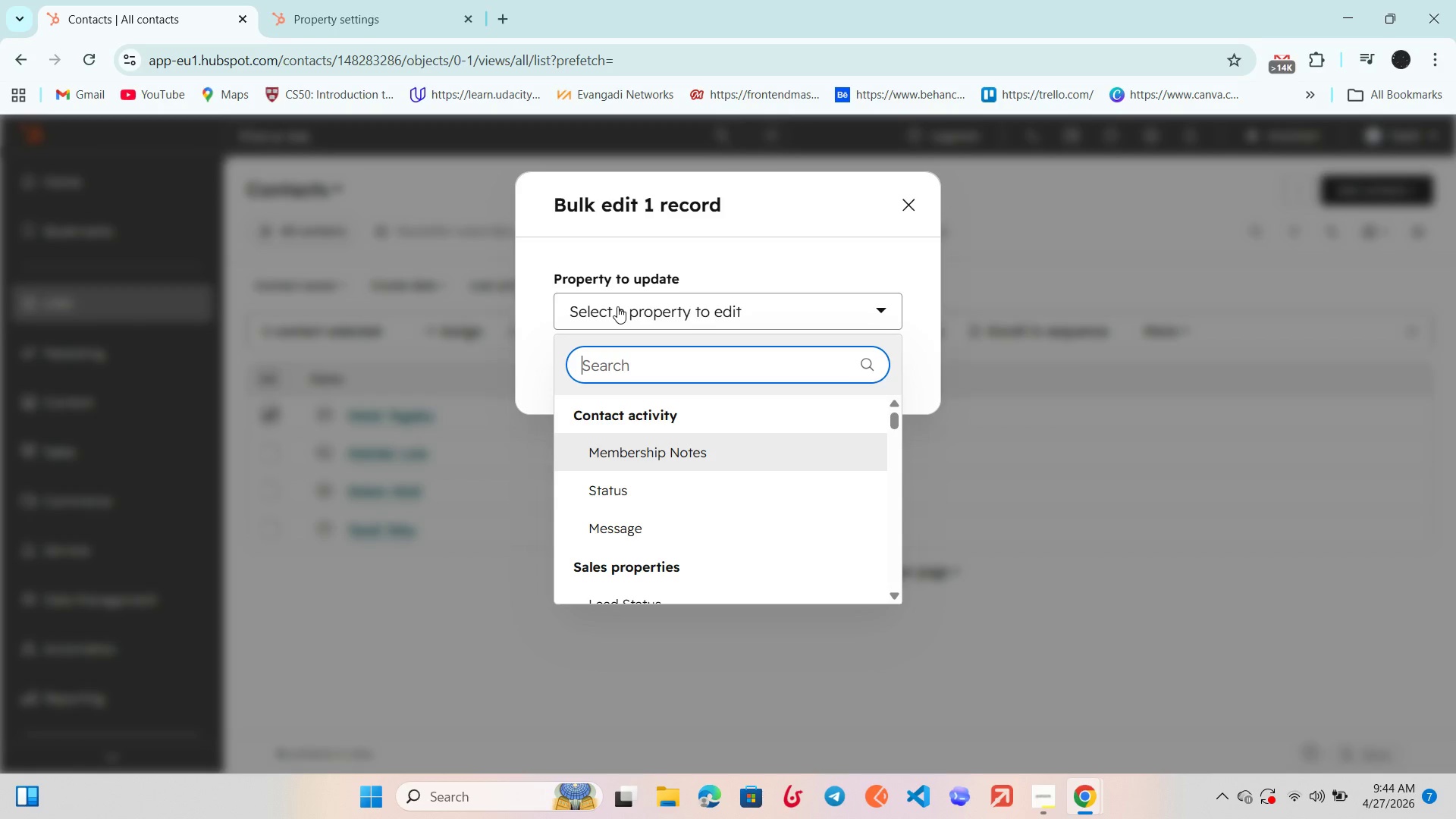 
type(Com)
 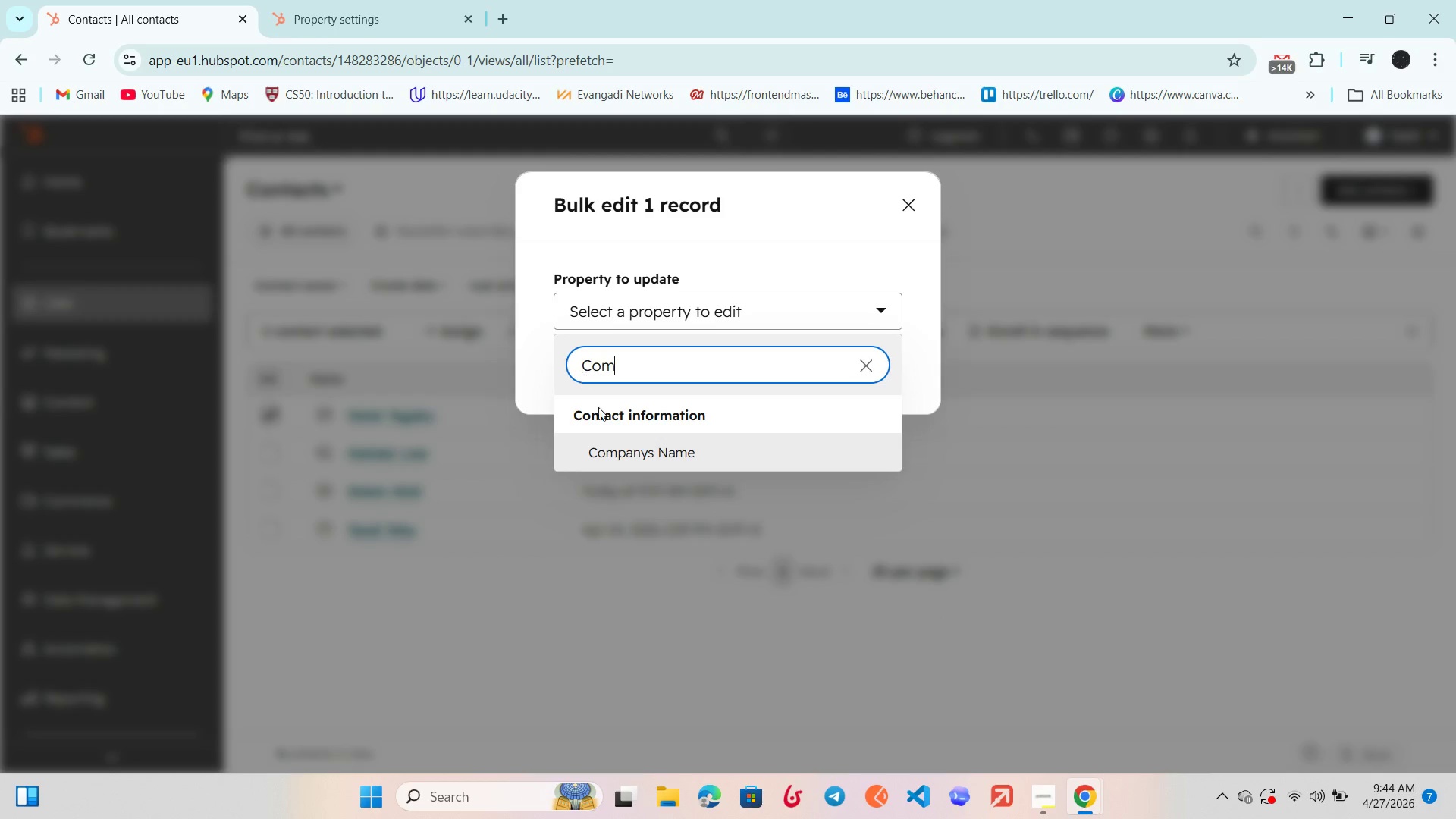 
left_click([619, 462])
 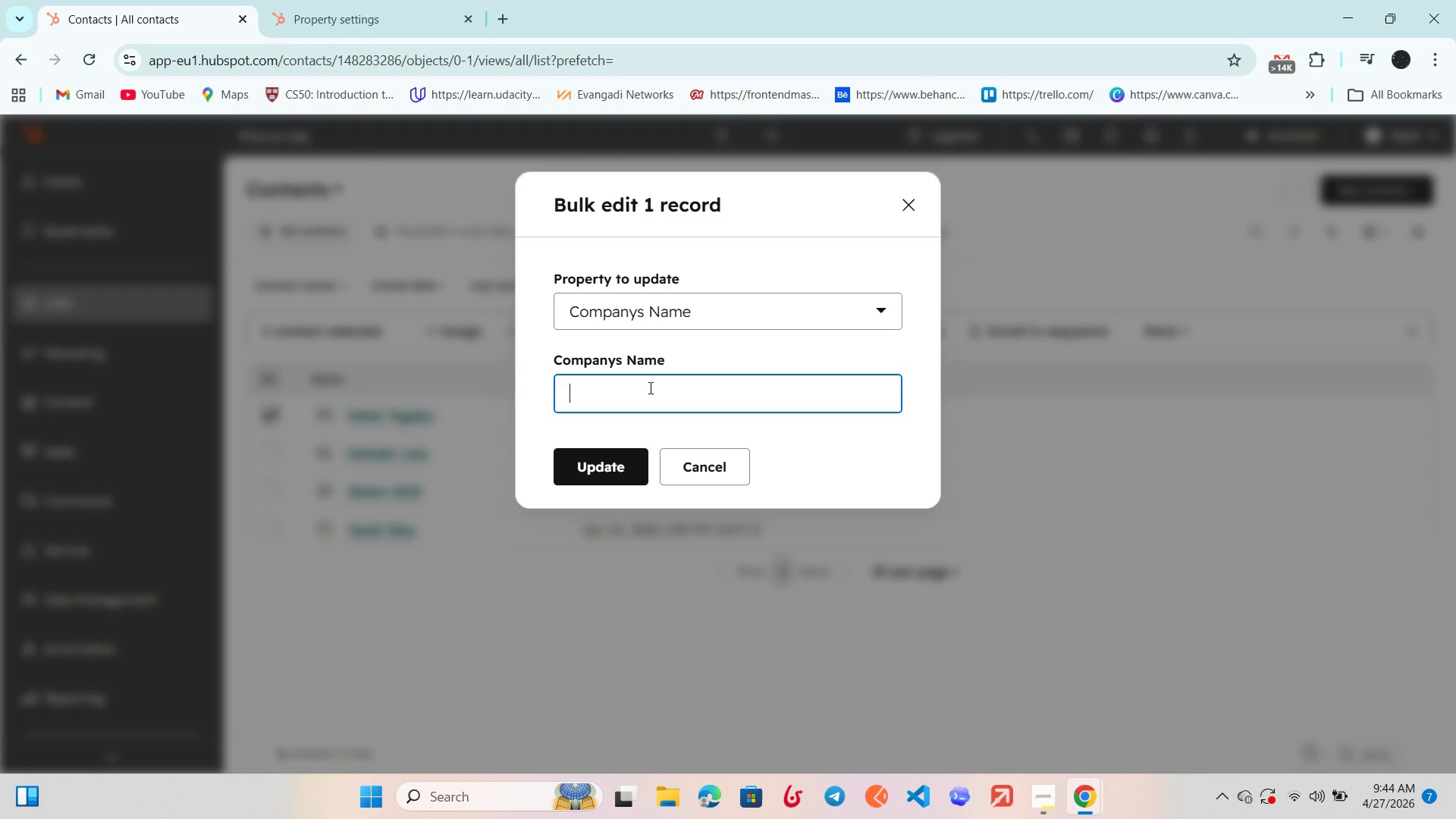 
type(ME)
key(Backspace)
type(elat Company)
 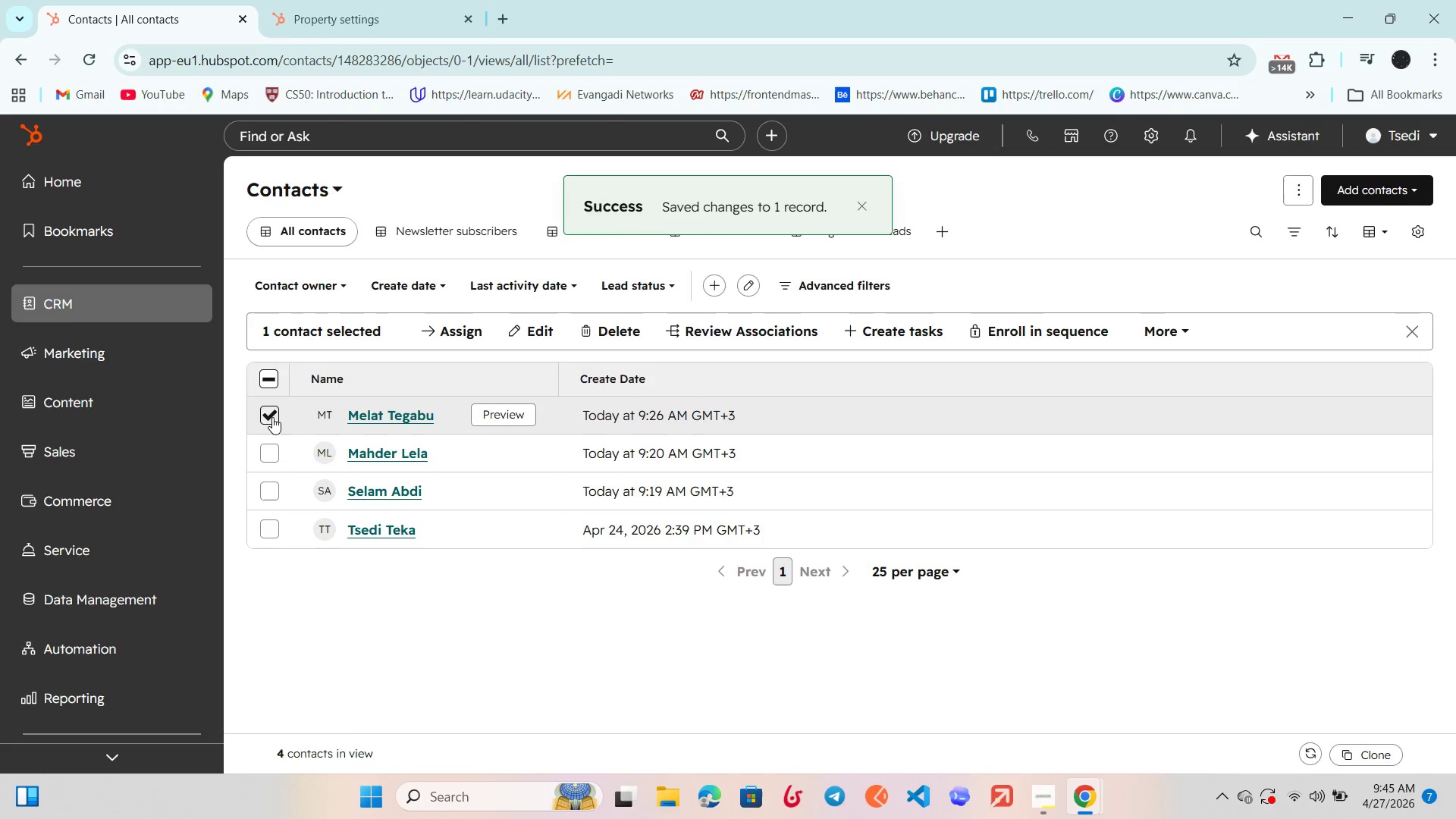 
wait(5.03)
 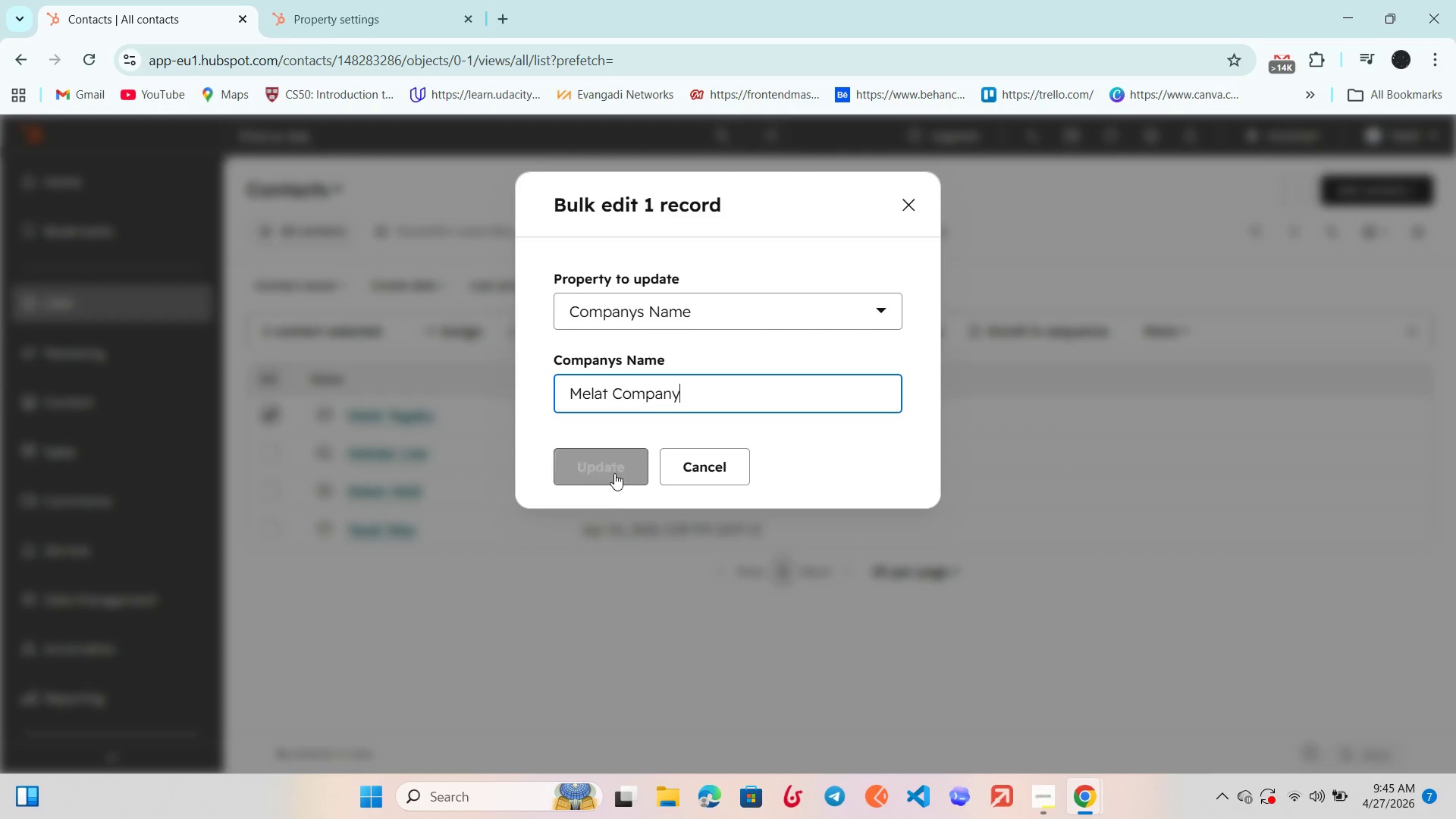 
left_click([274, 397])
 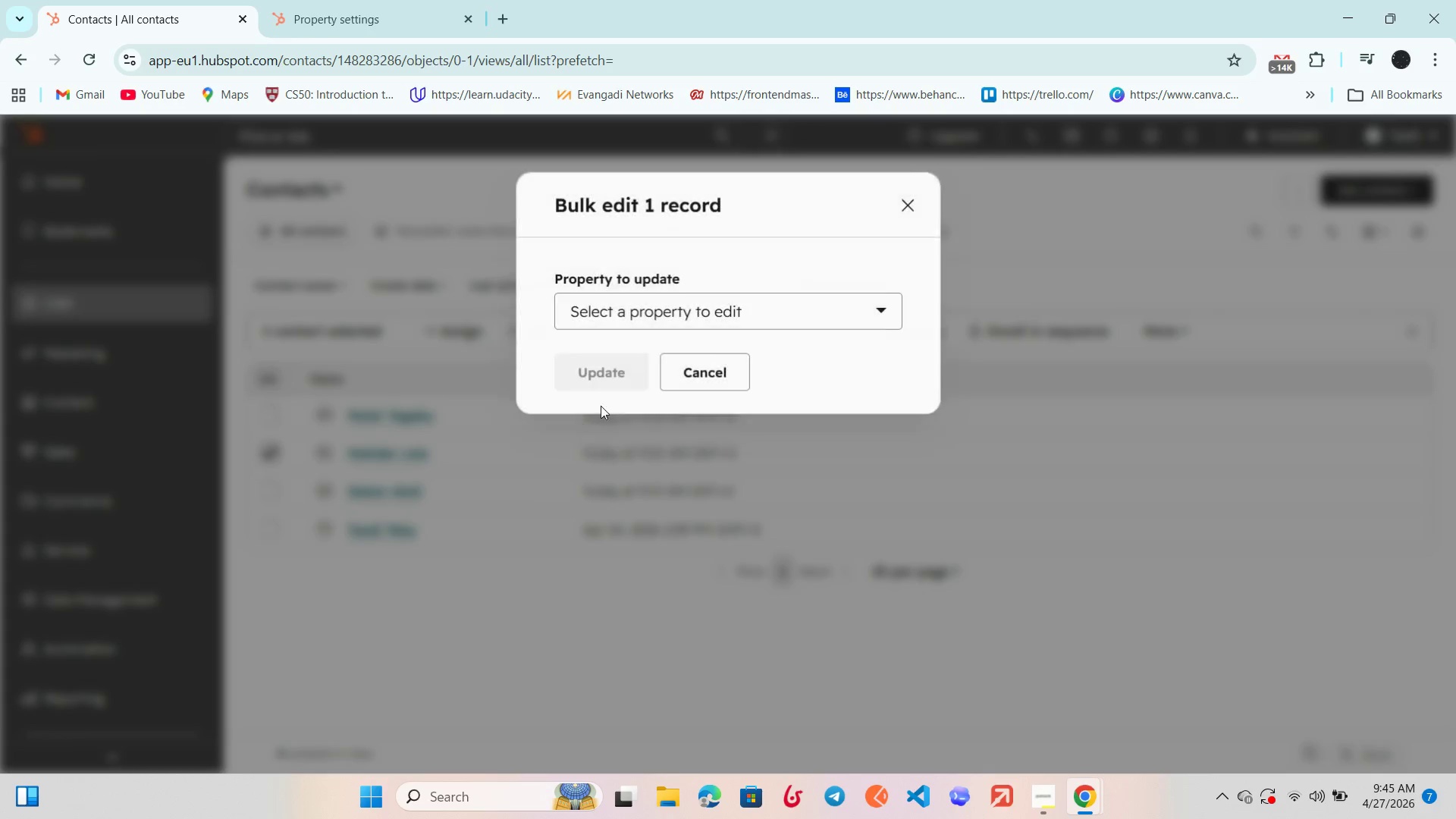 
left_click([664, 322])
 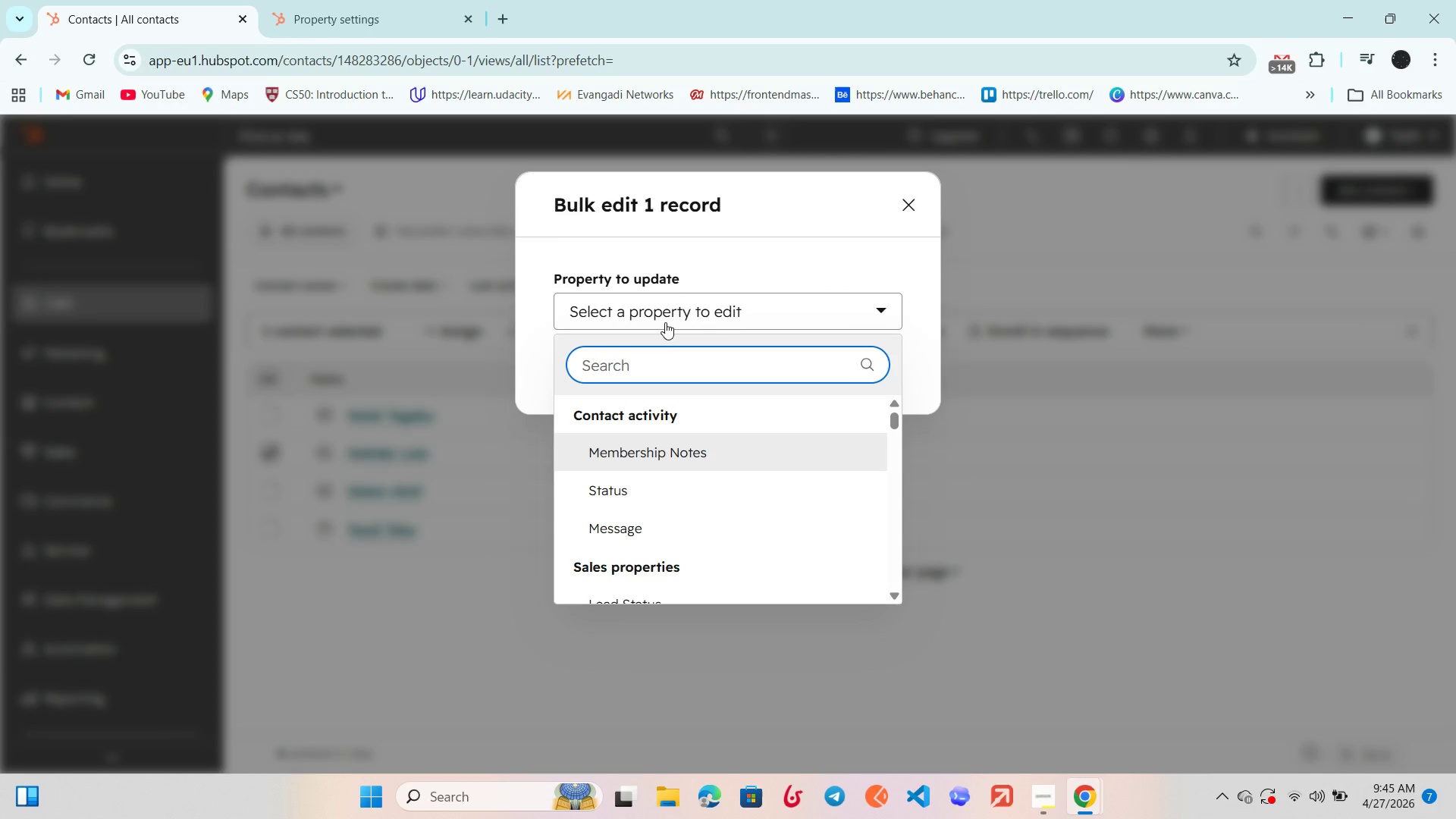 
type(Compa)
 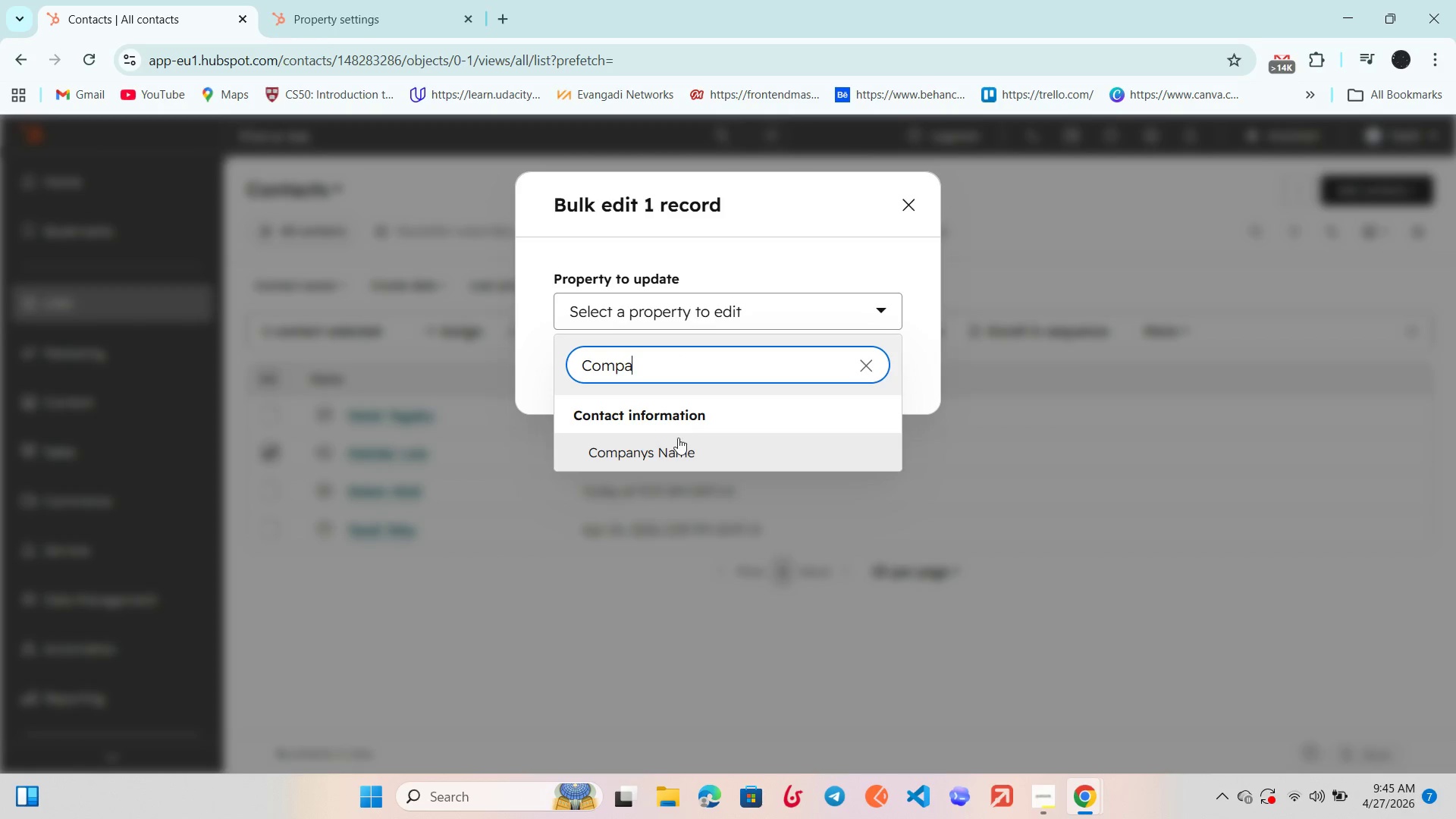 
left_click([674, 453])
 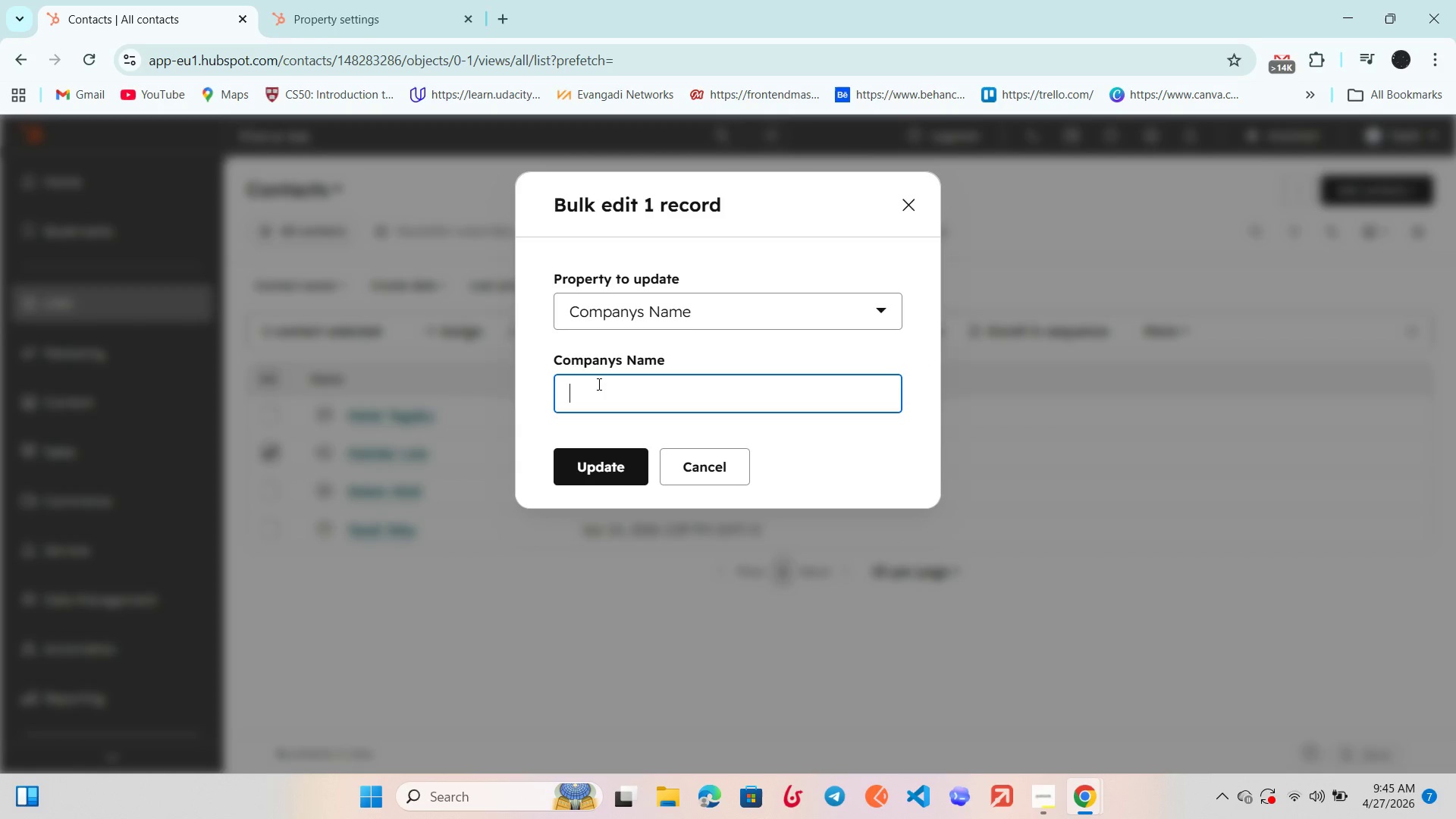 
type(Mahder Company)
 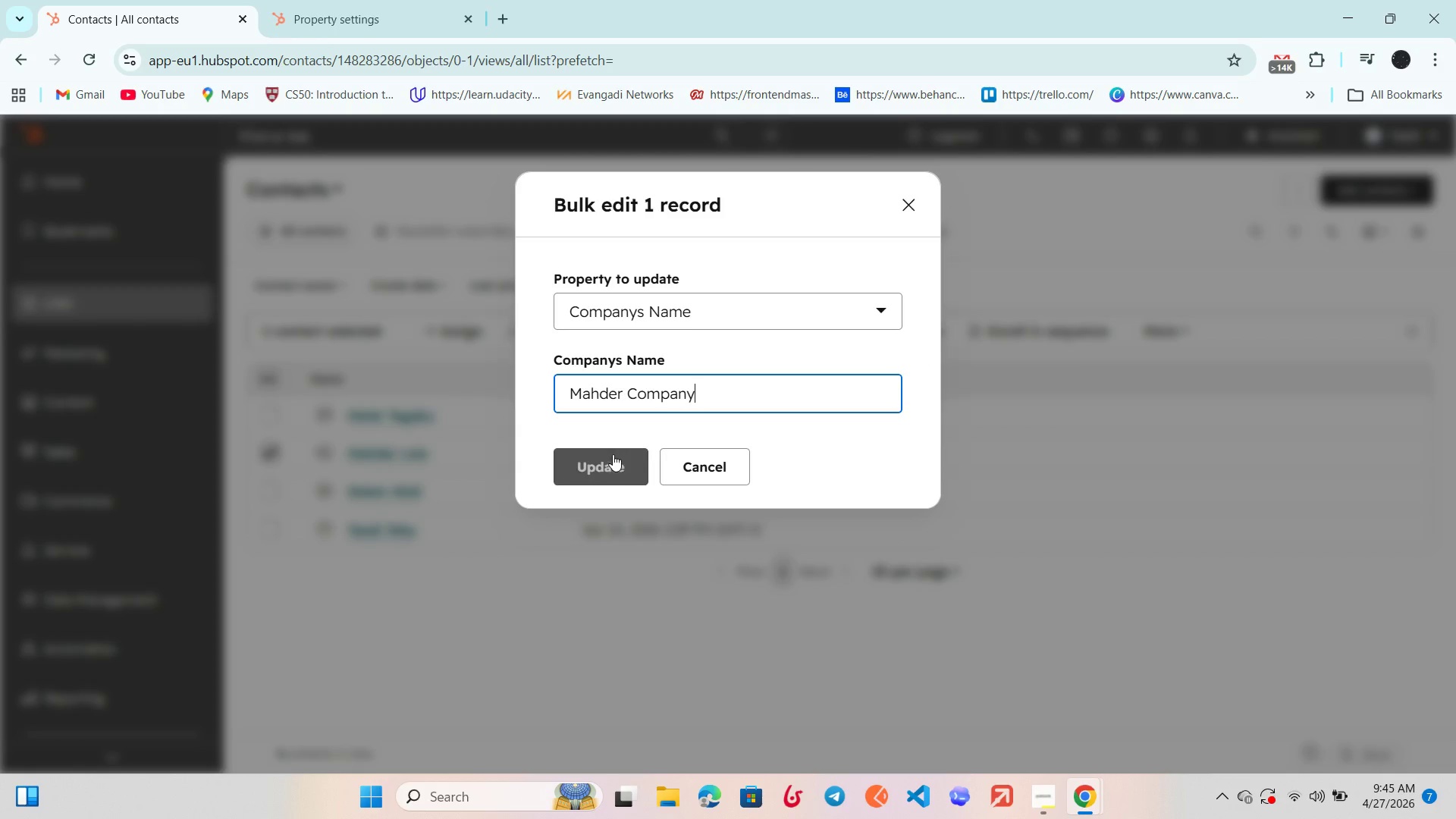 
double_click([608, 459])
 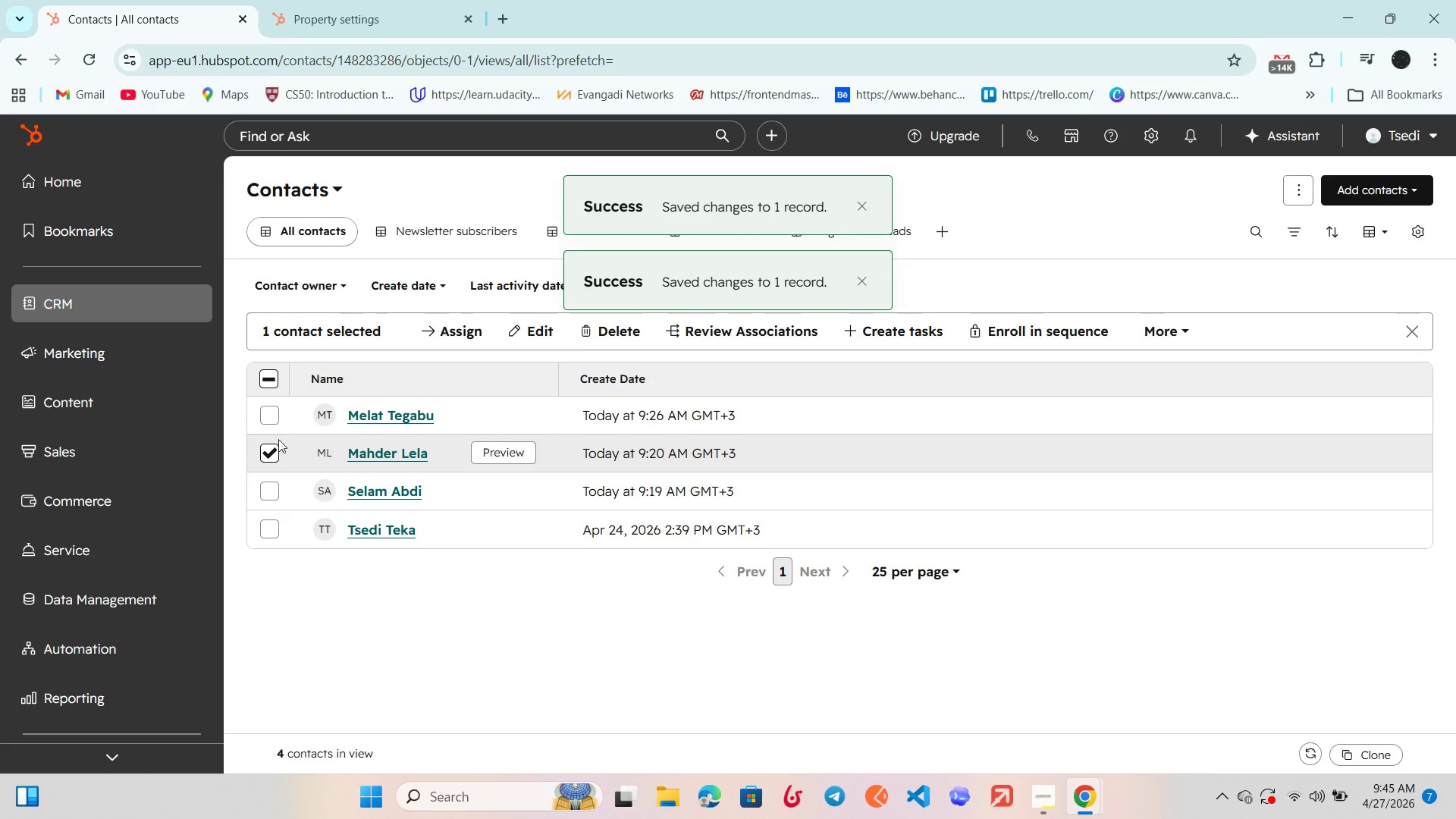 
double_click([262, 460])
 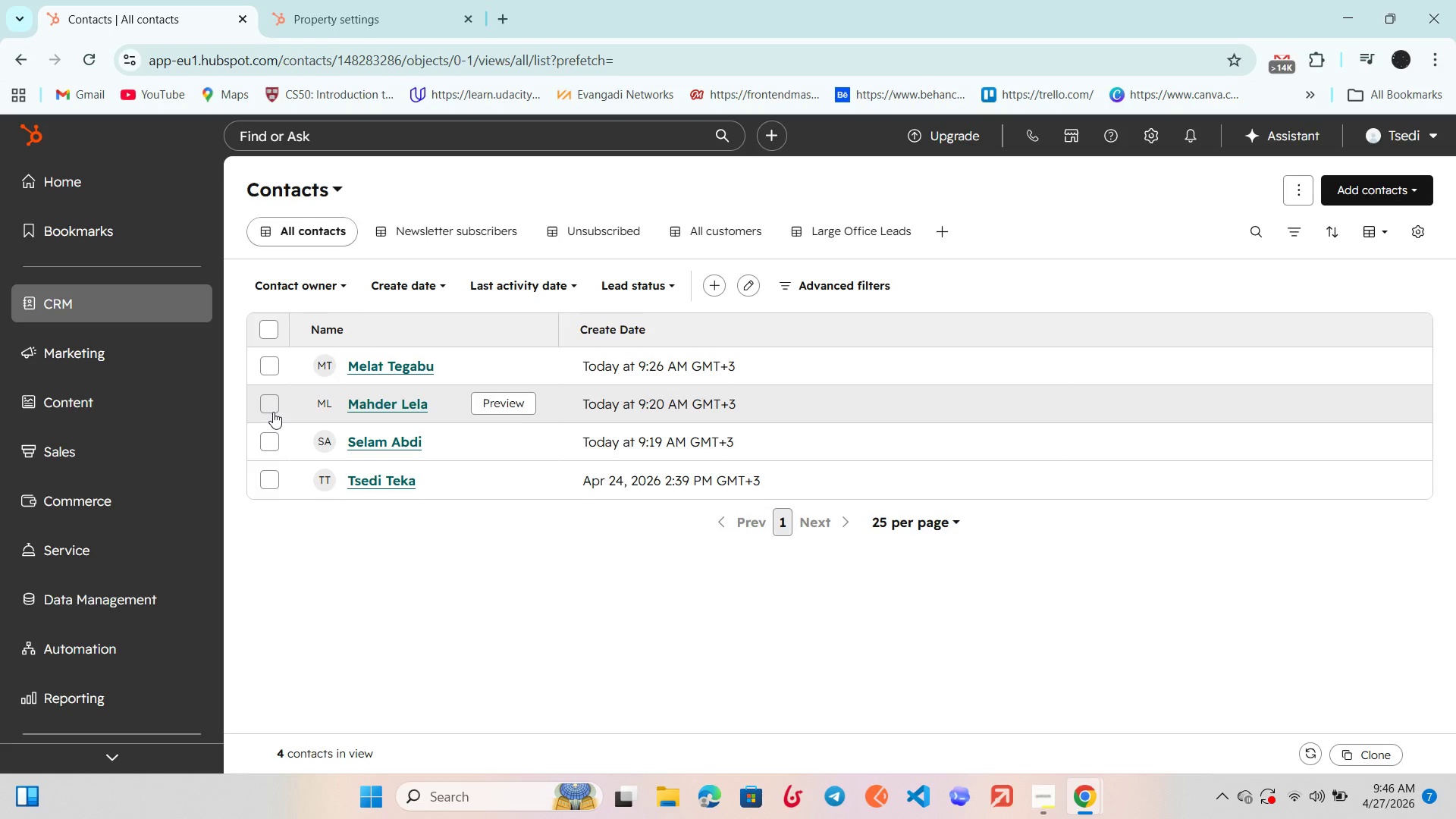 
wait(65.17)
 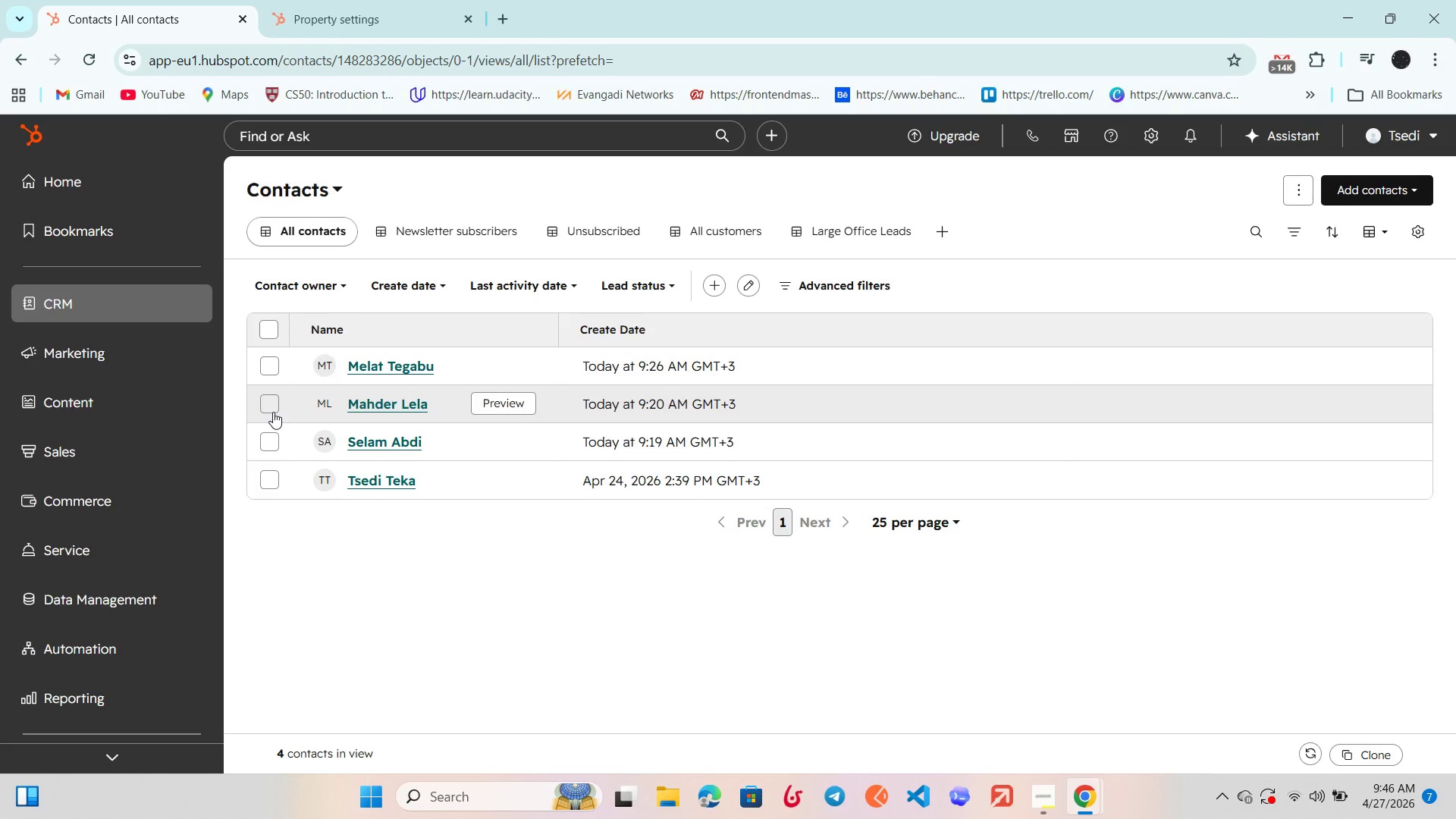 
left_click_drag(start_coordinate=[497, 407], to_coordinate=[497, 411])
 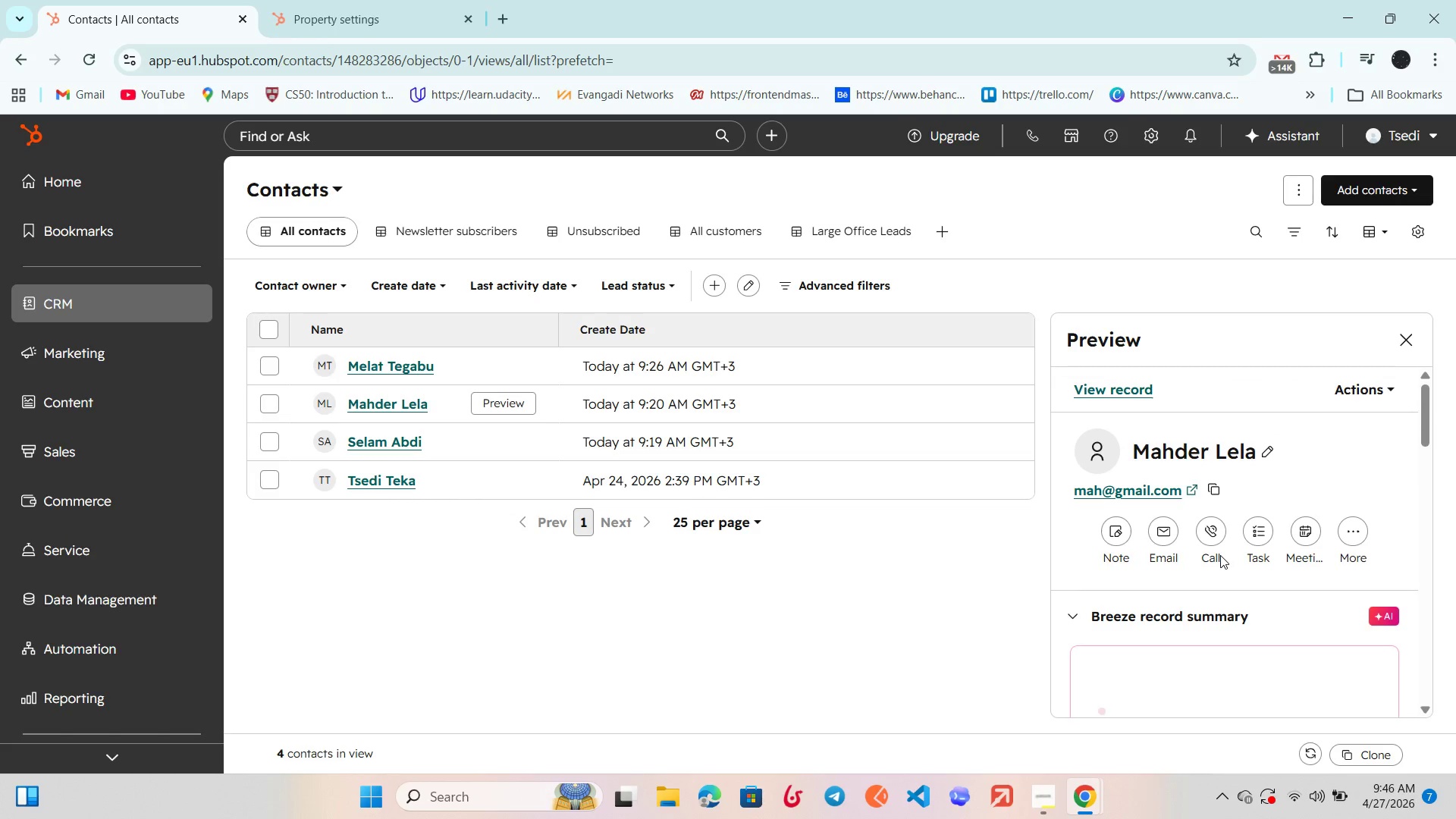 
scroll: coordinate [1221, 555], scroll_direction: up, amount: 8.0
 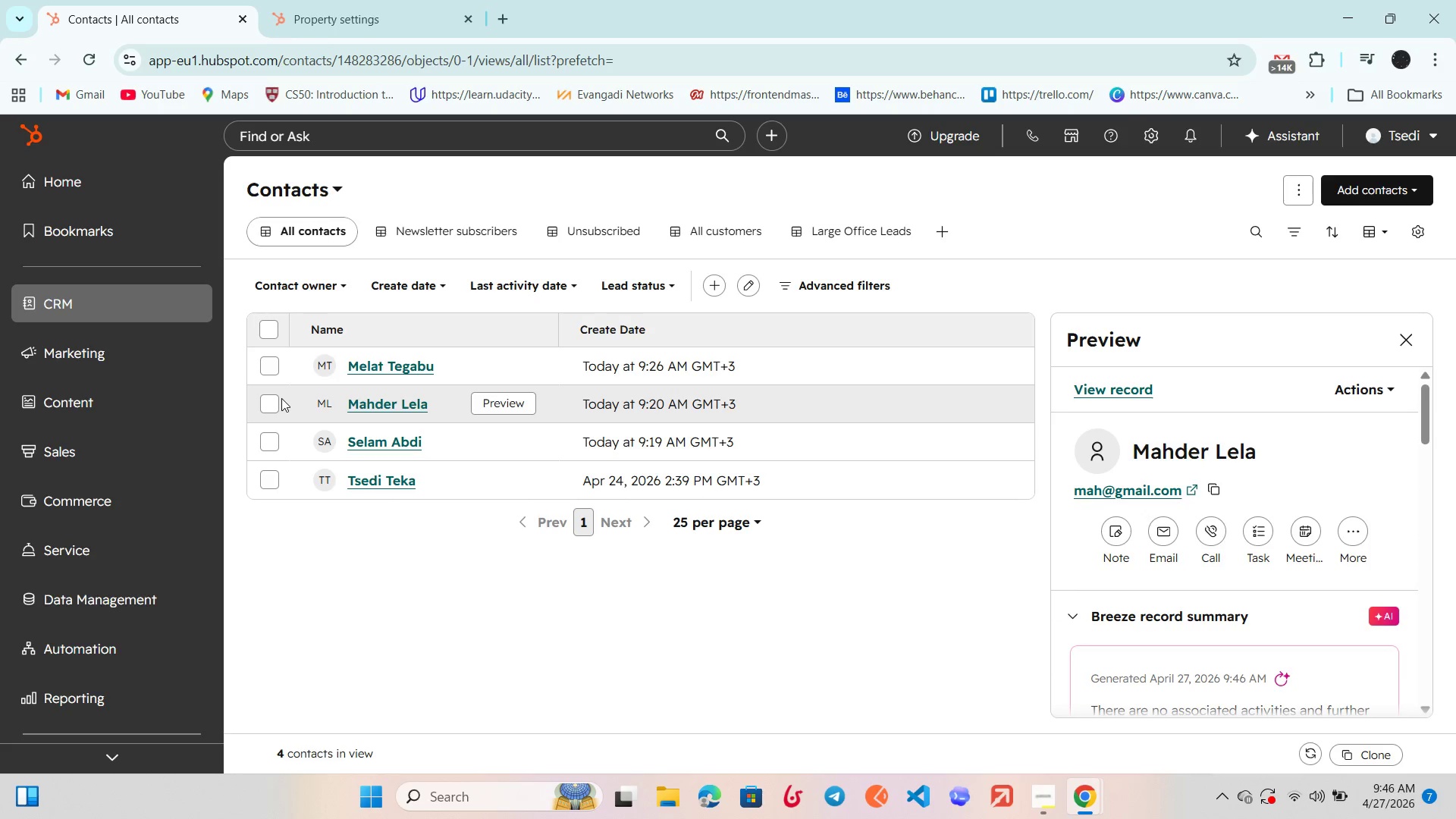 
left_click([262, 406])
 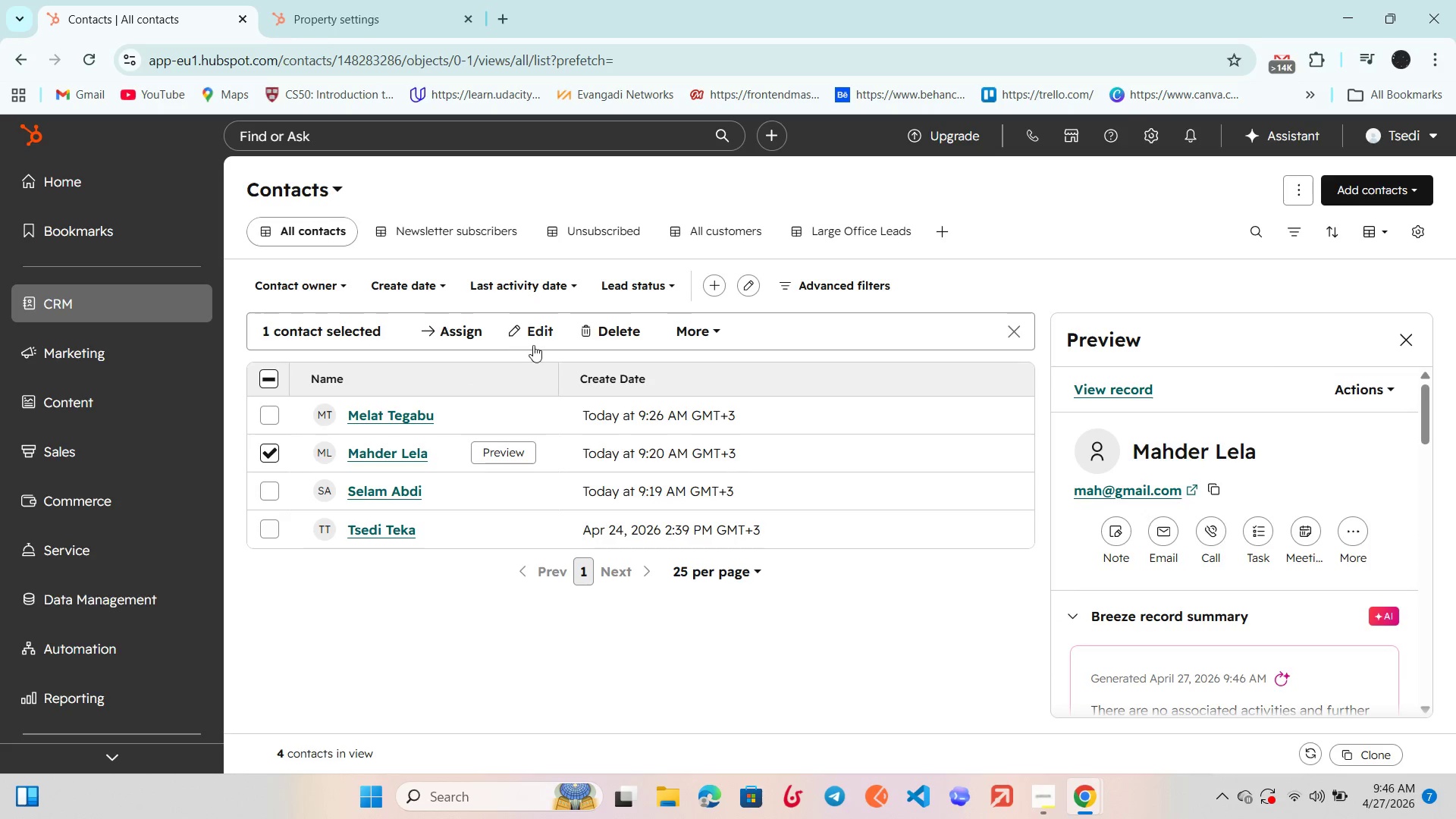 
left_click([531, 340])
 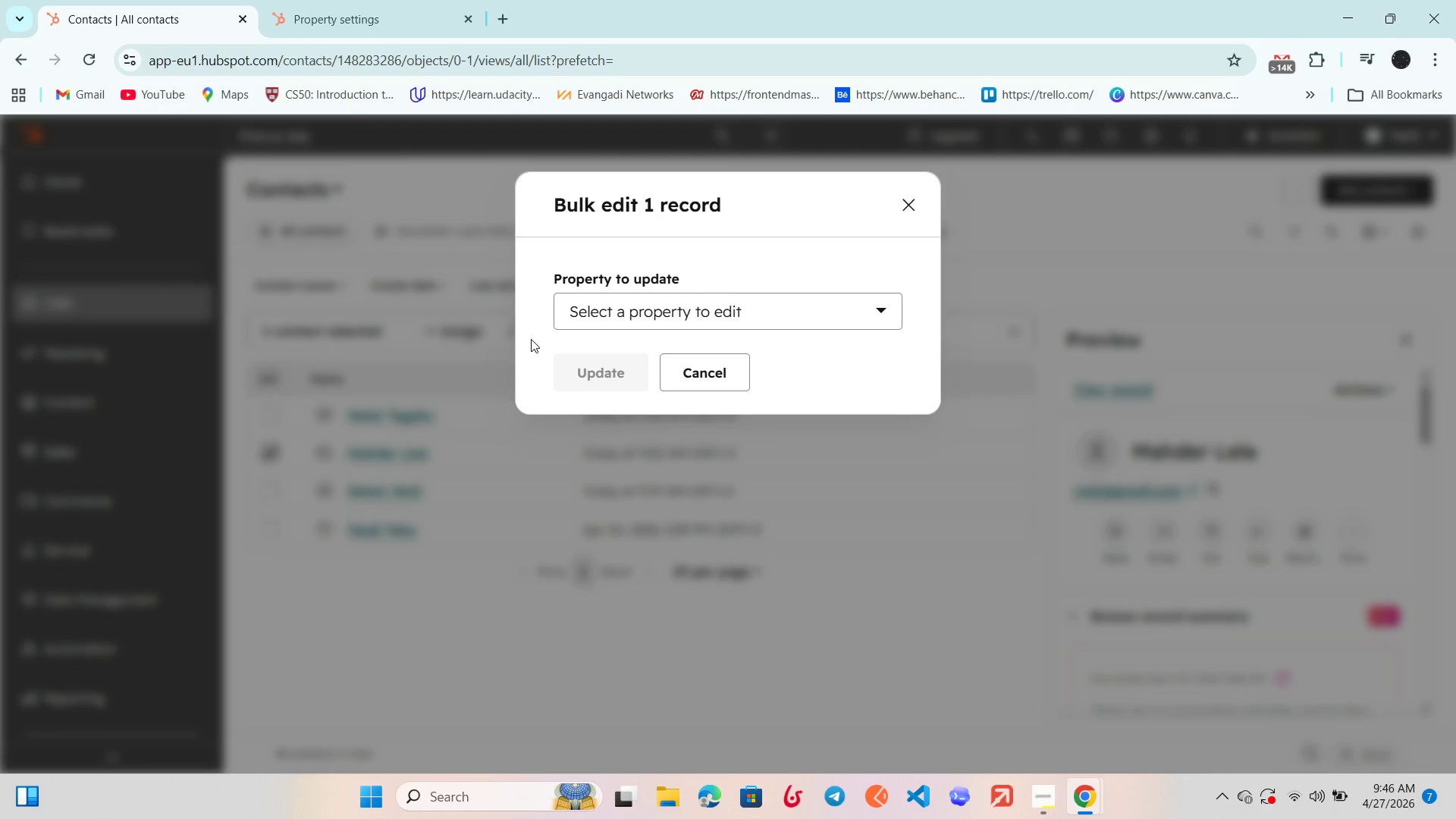 
wait(24.66)
 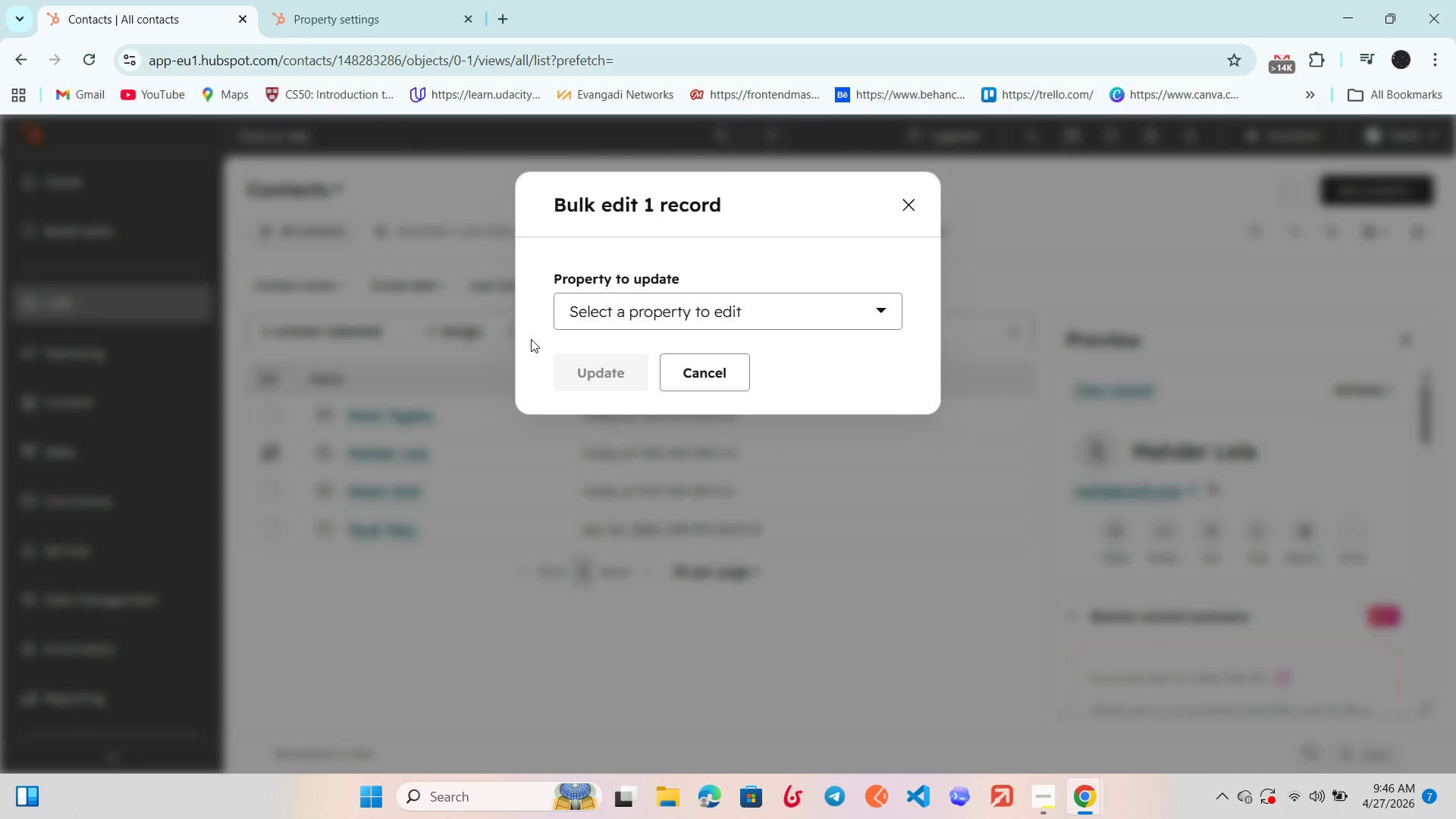 
left_click([576, 318])
 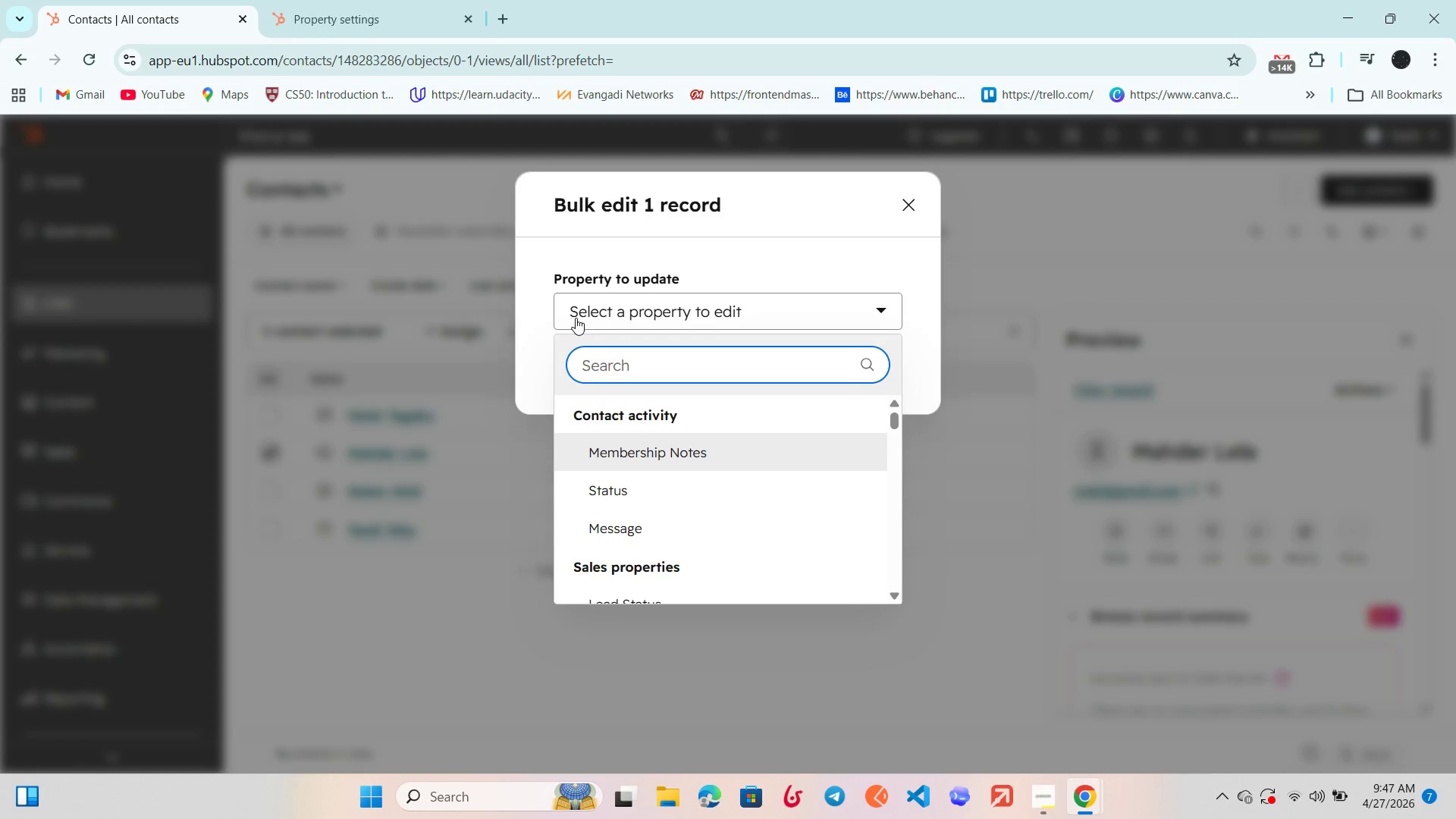 
type(Compa)
 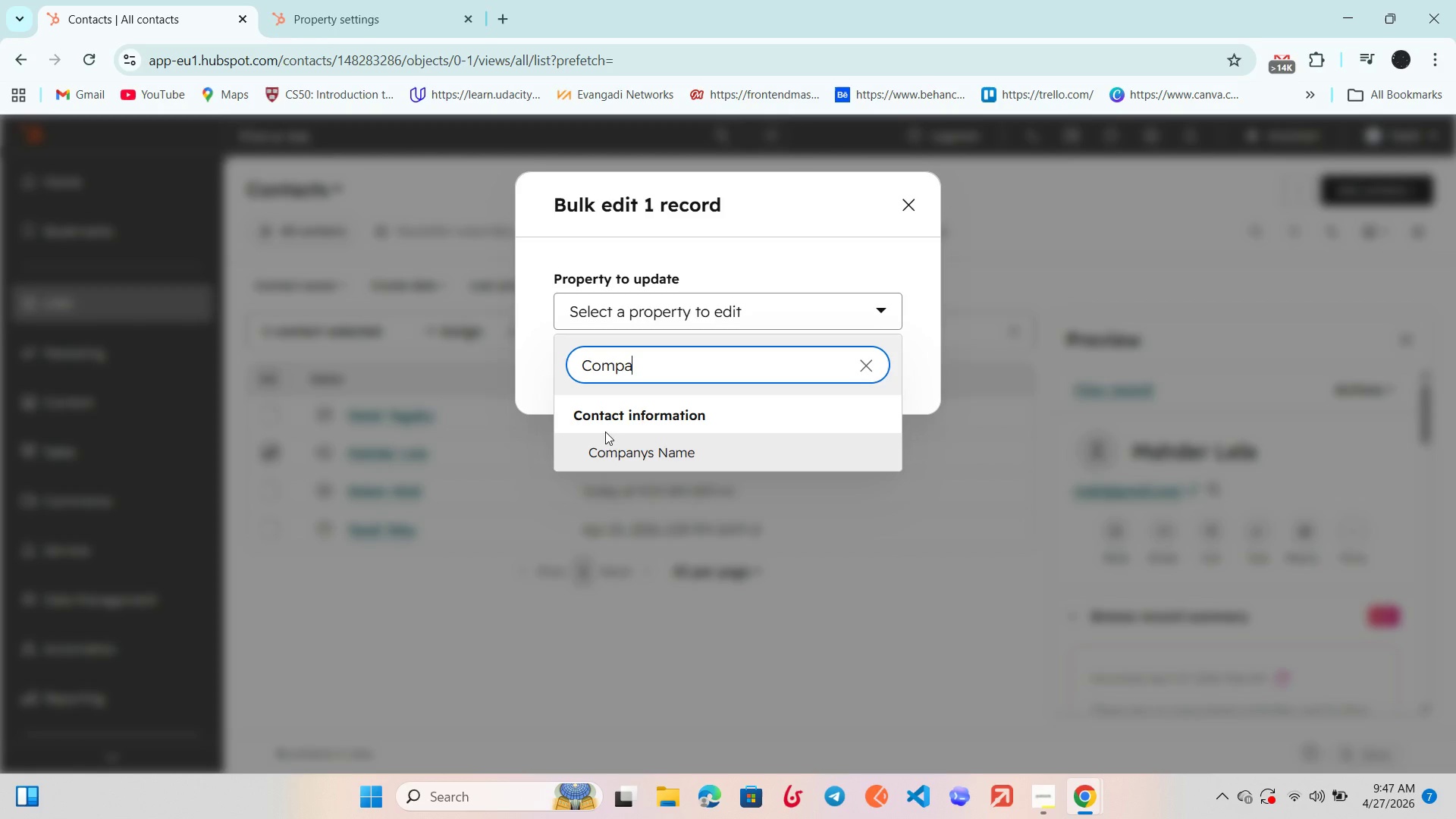 
left_click([614, 448])
 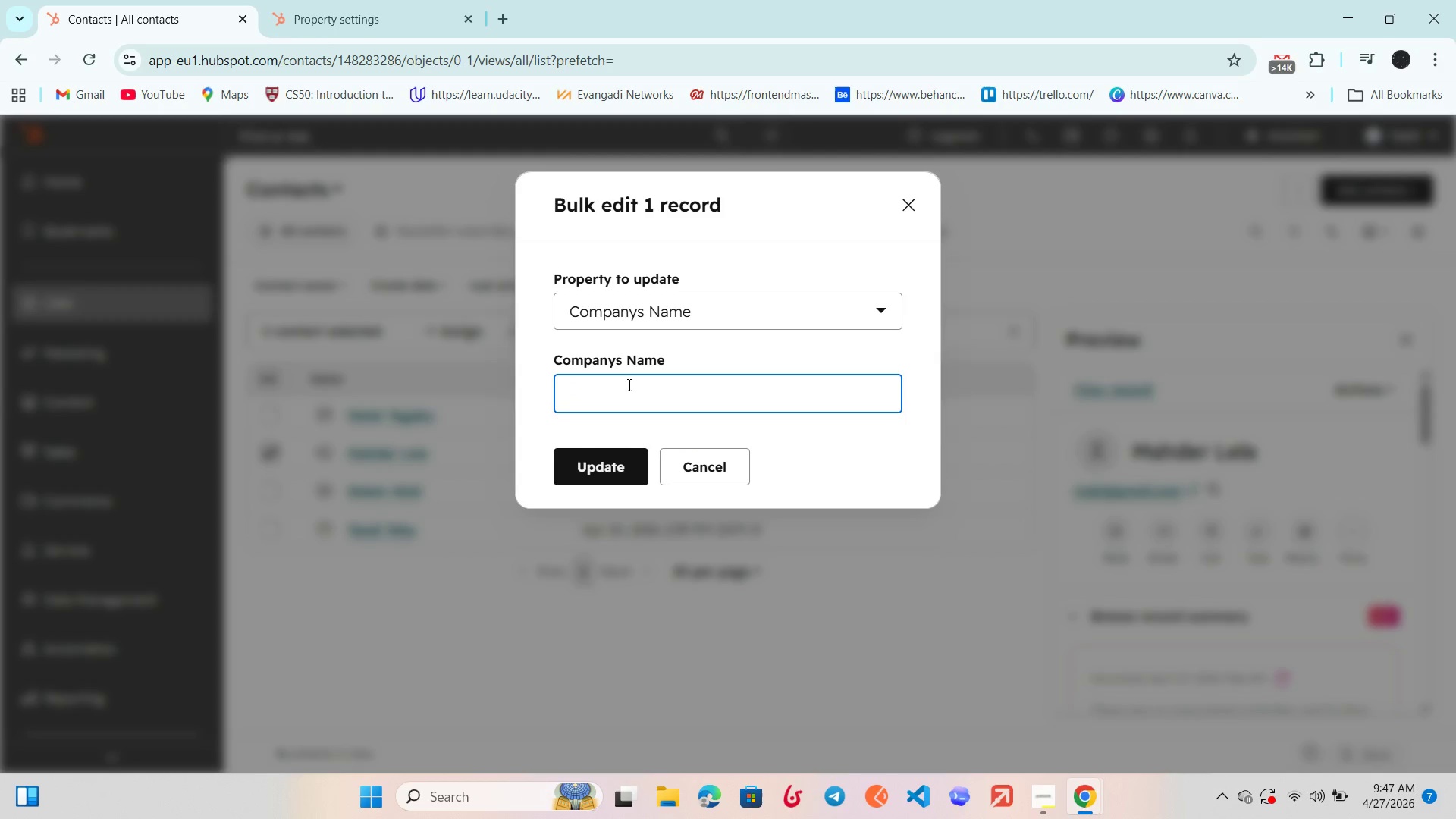 
type(m)
key(Backspace)
type(Mahder Company)
 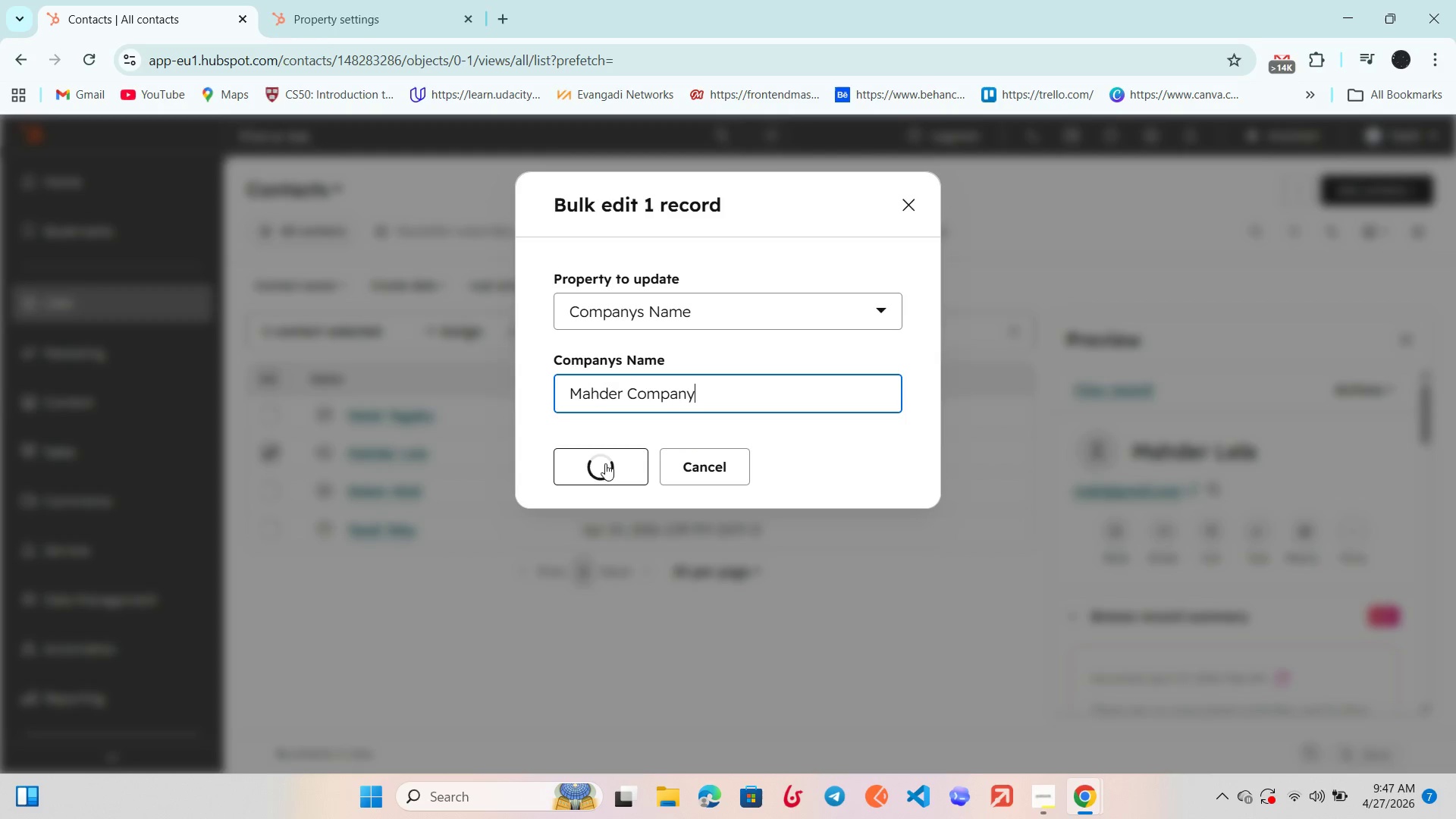 
left_click([607, 470])
 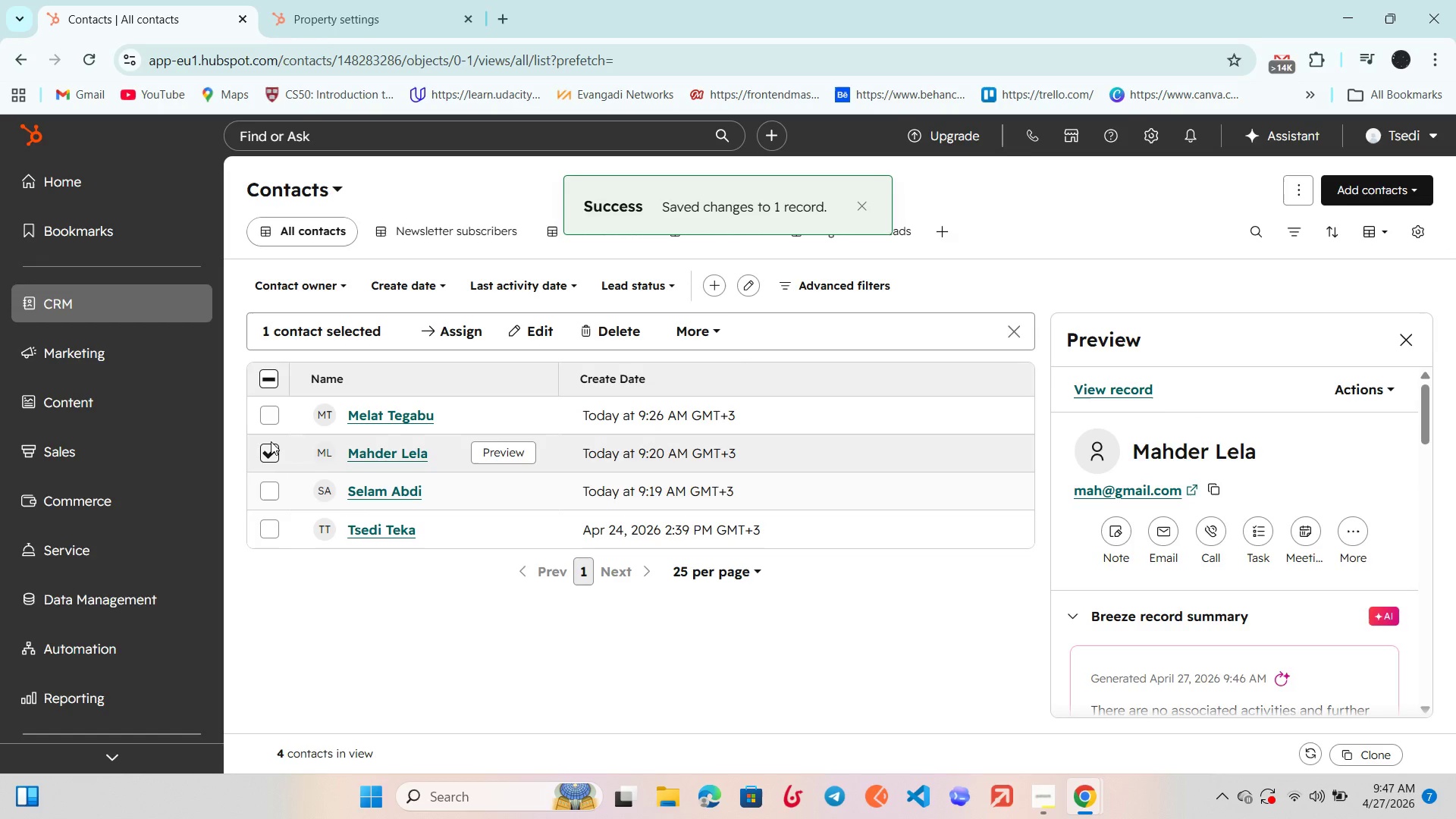 
double_click([266, 450])
 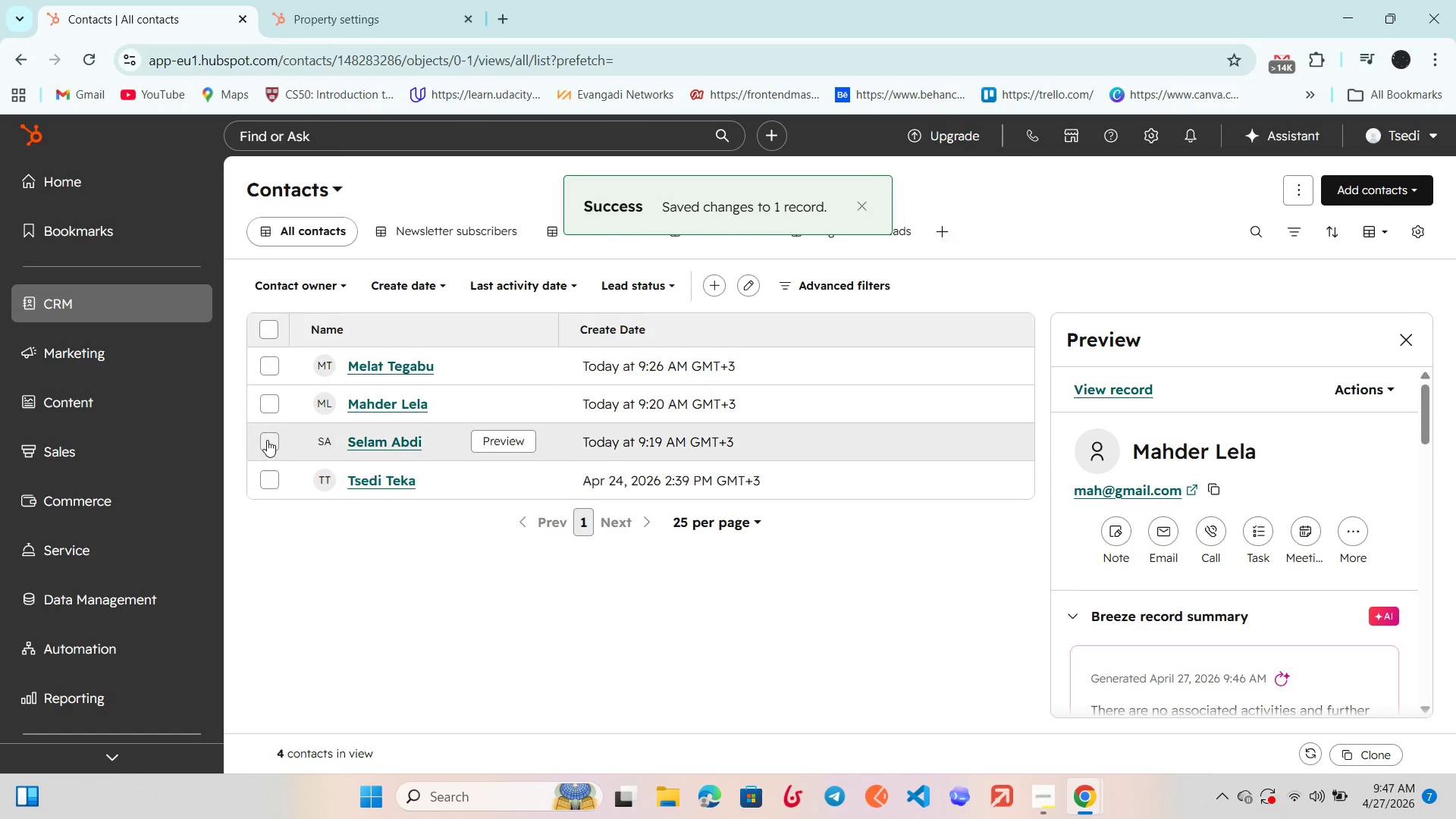 
left_click([269, 436])
 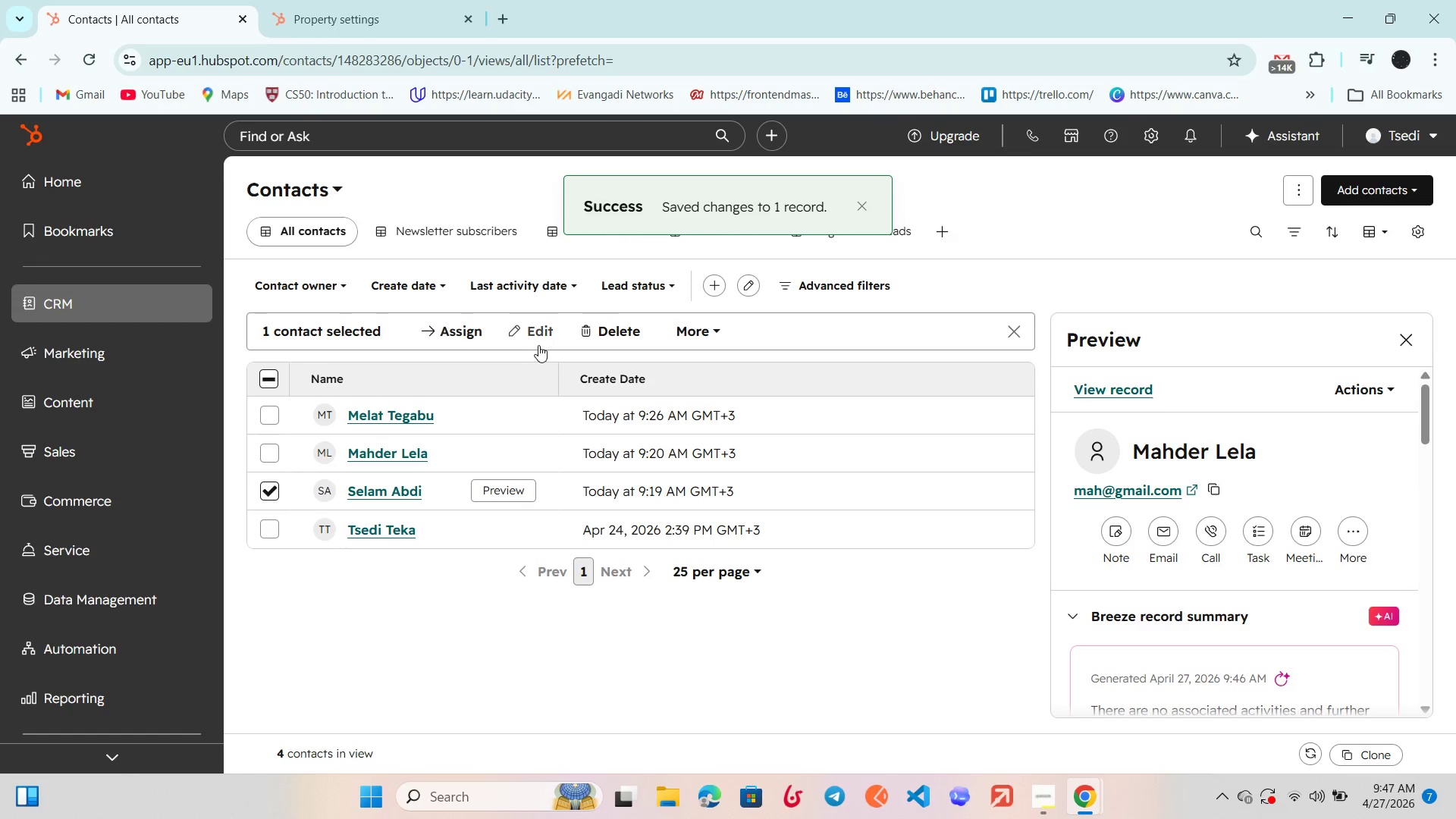 
left_click([538, 339])
 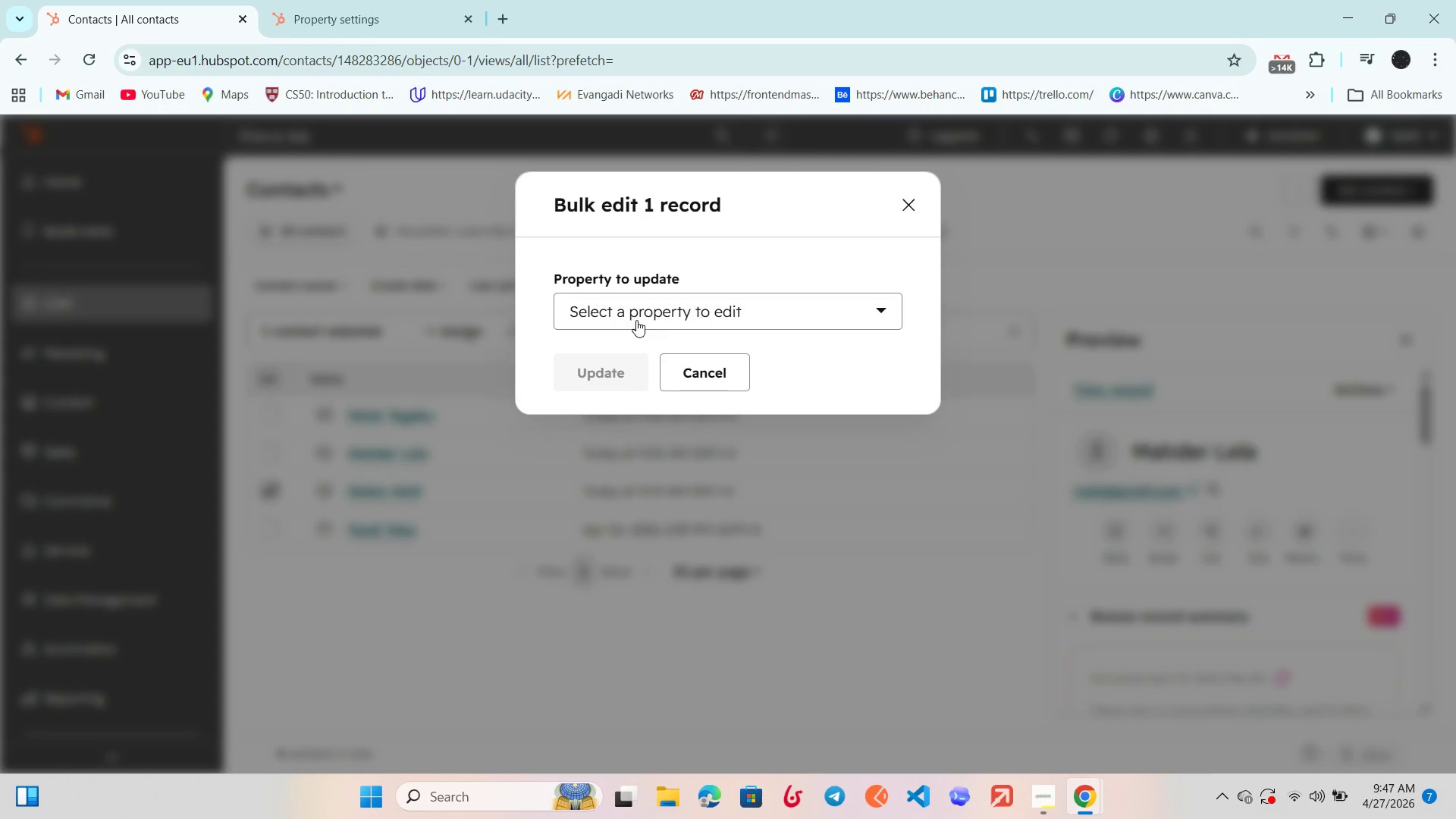 
left_click([650, 309])
 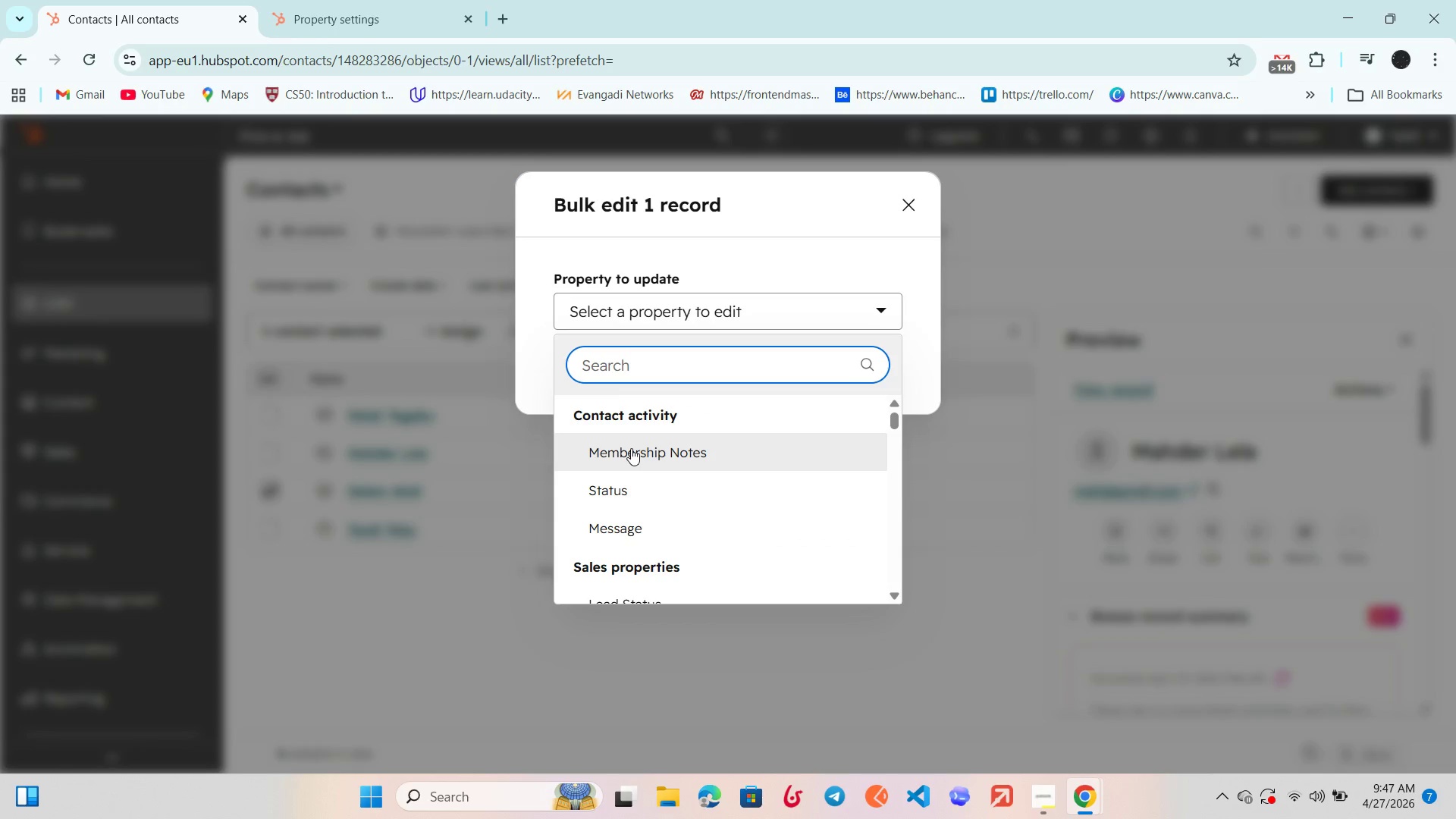 
type(Com)
 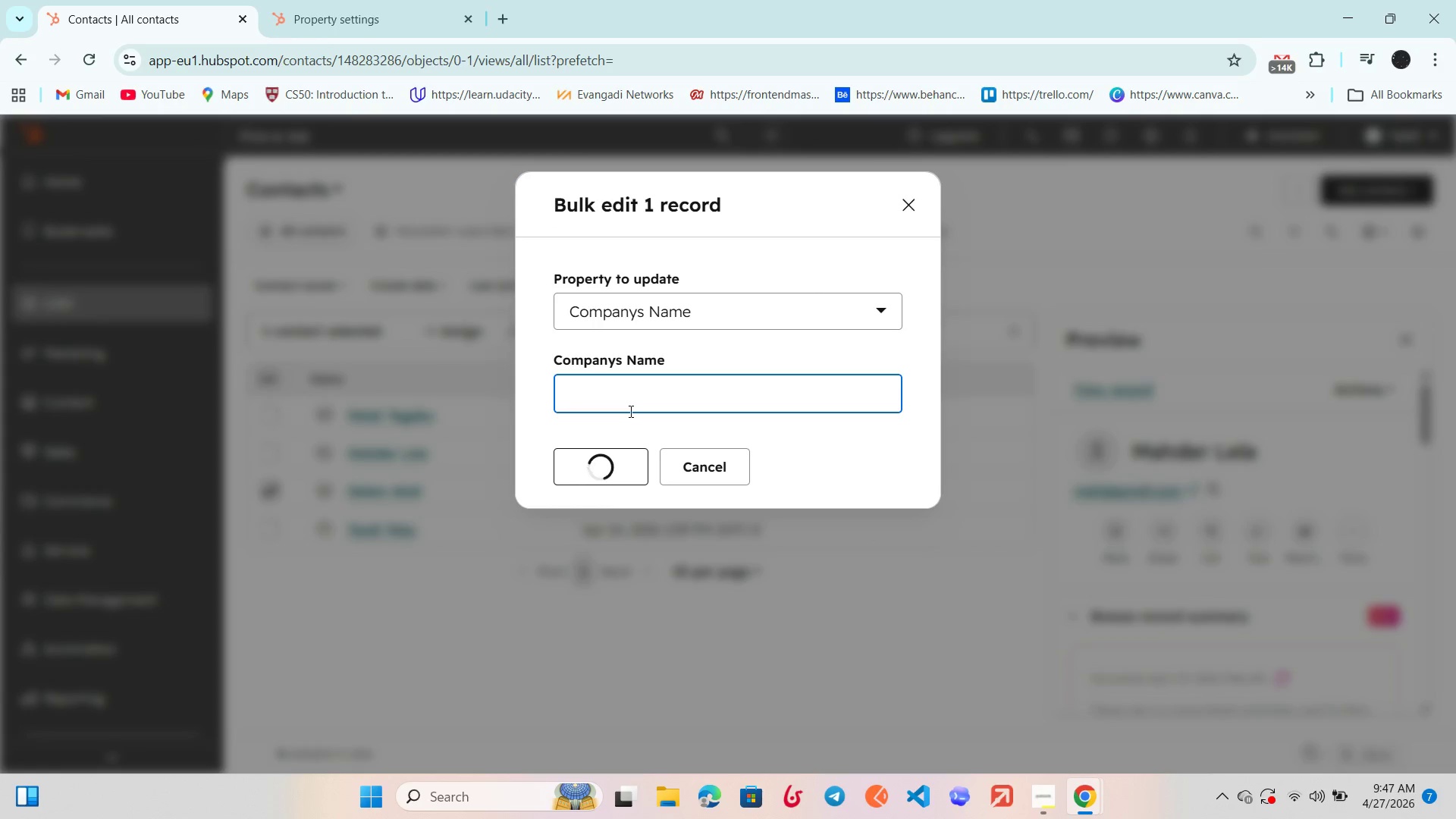 
key(CapsLock)
 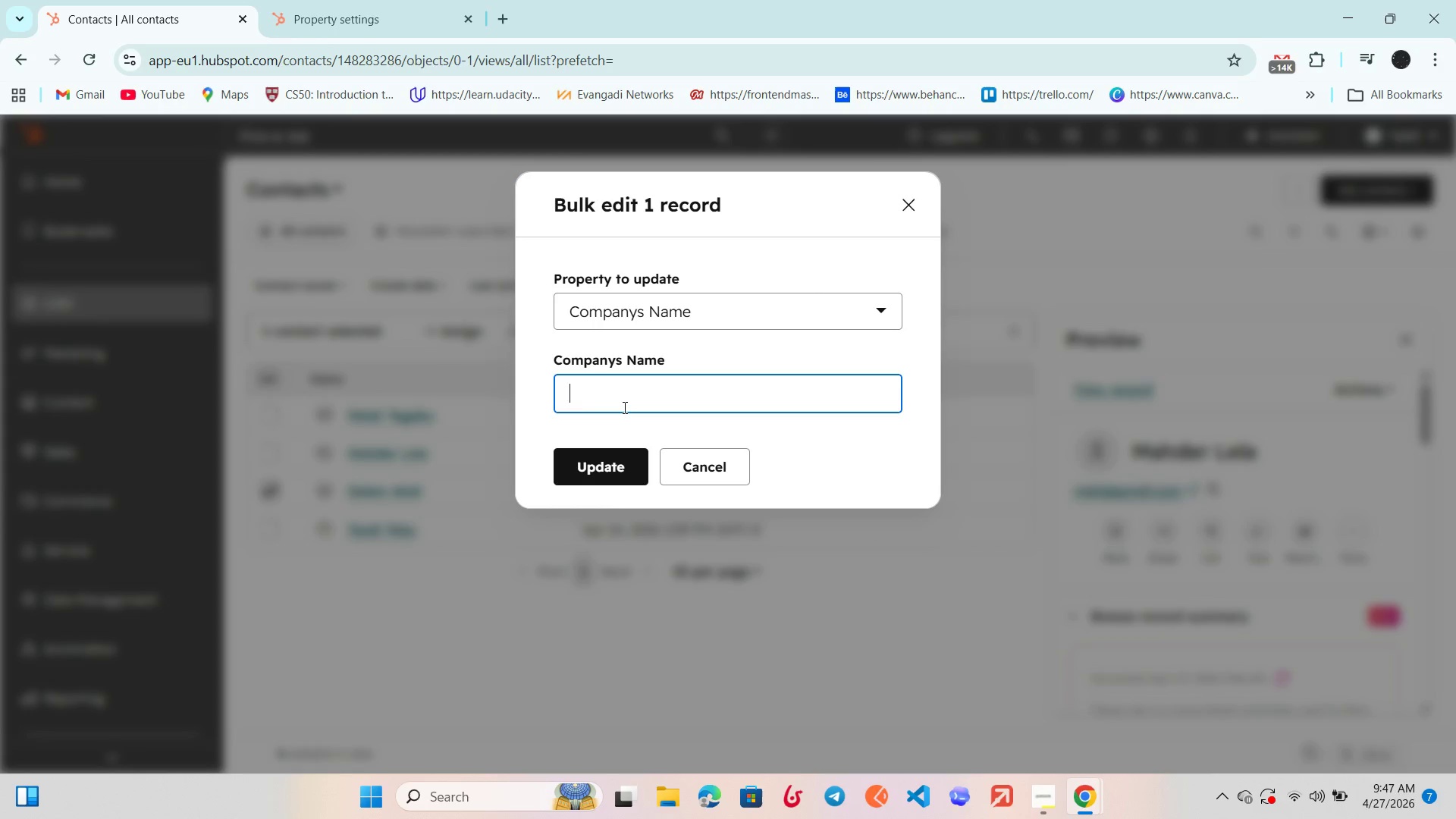 
key(S)
 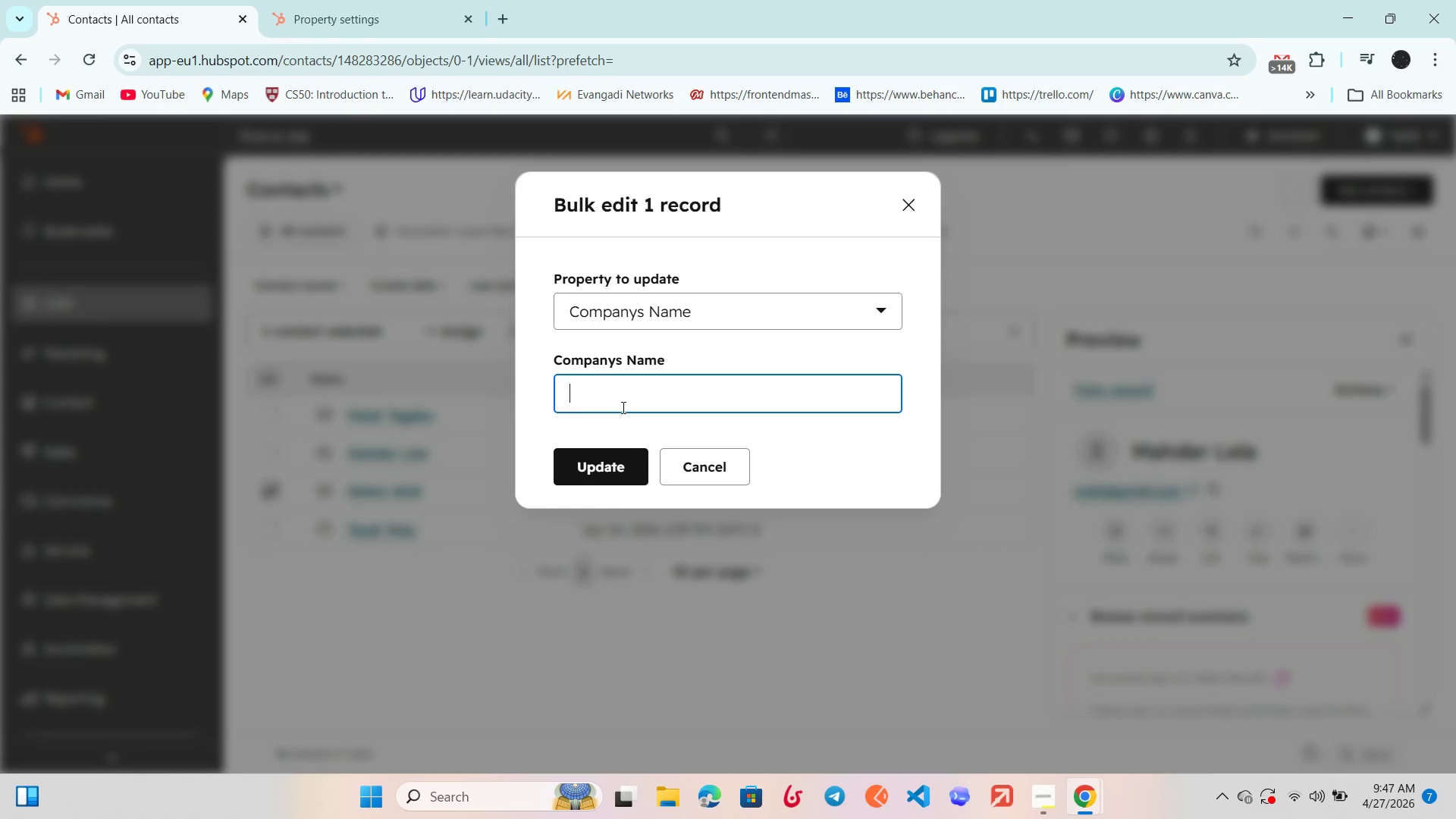 
key(CapsLock)
 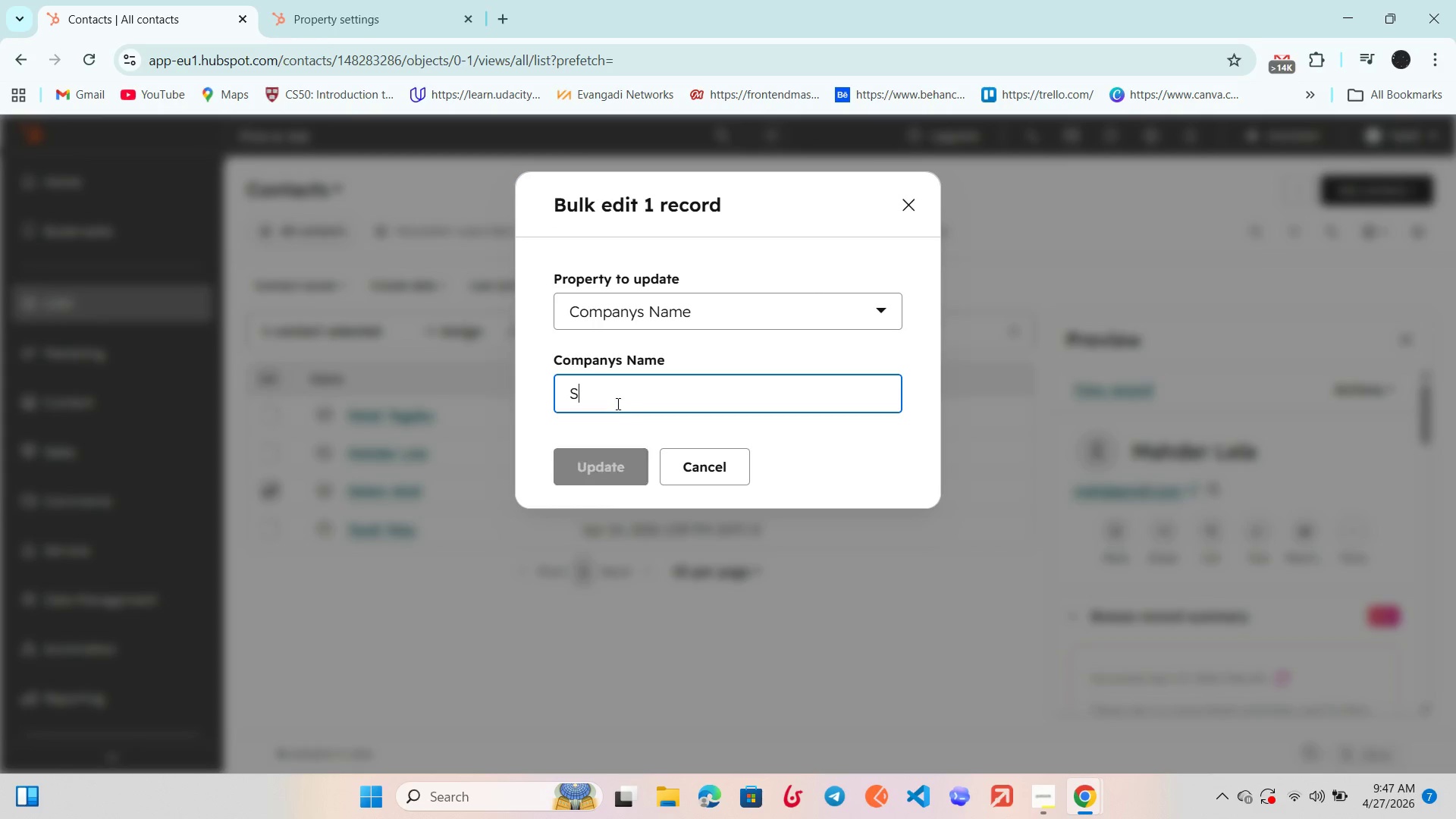 
type(elam Company)
 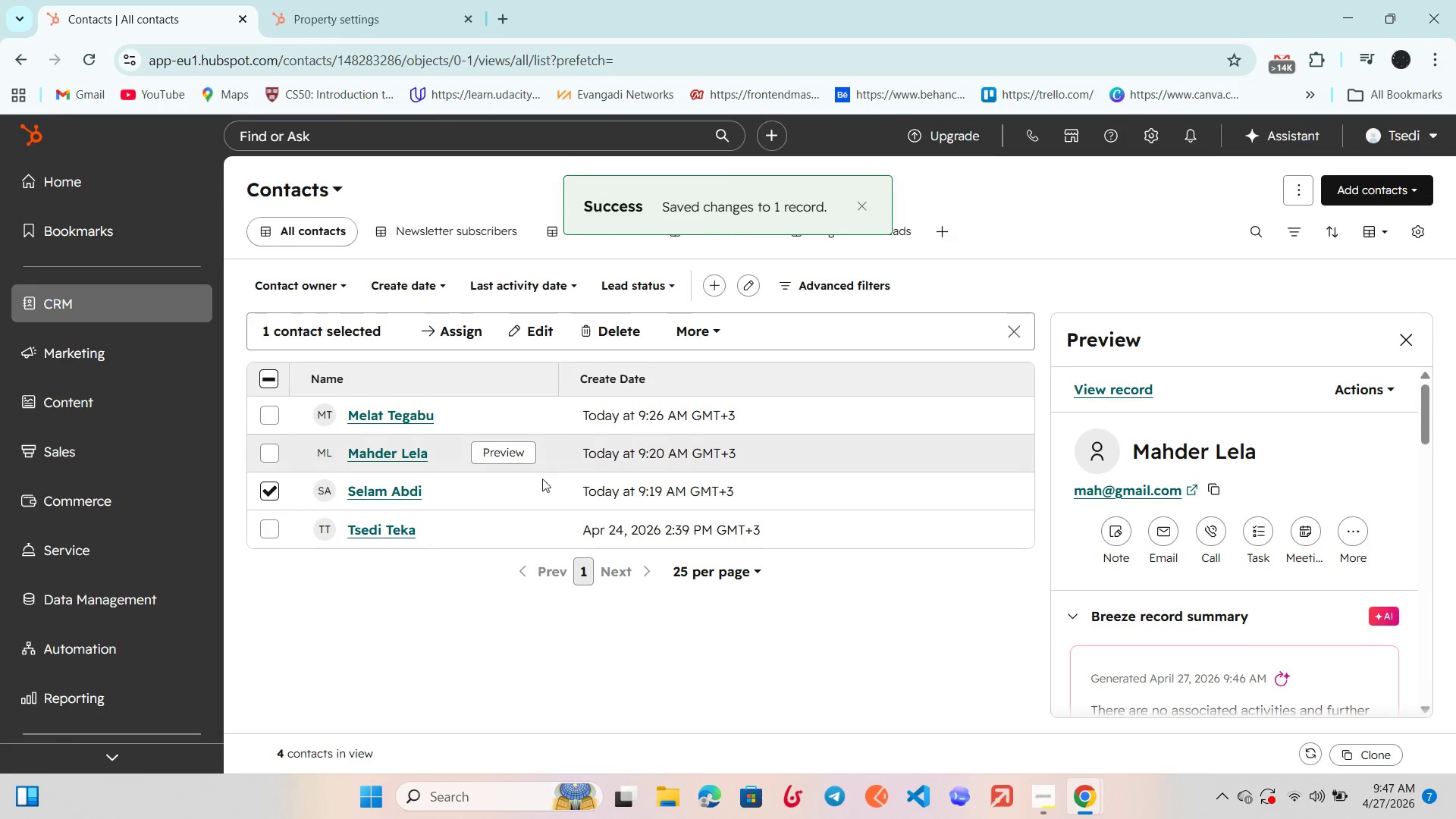 
left_click_drag(start_coordinate=[270, 489], to_coordinate=[269, 494])
 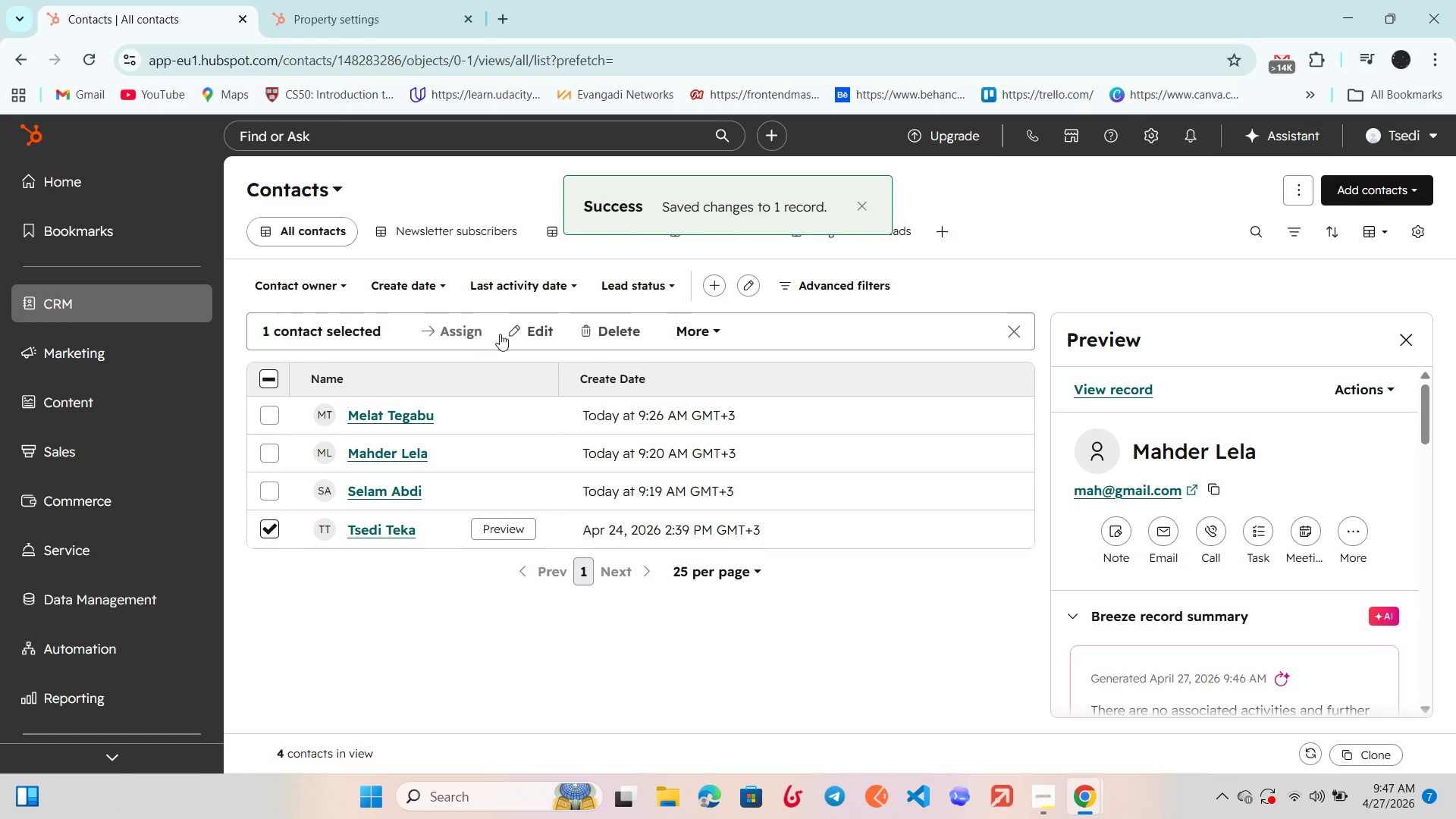 
left_click_drag(start_coordinate=[534, 334], to_coordinate=[535, 339])
 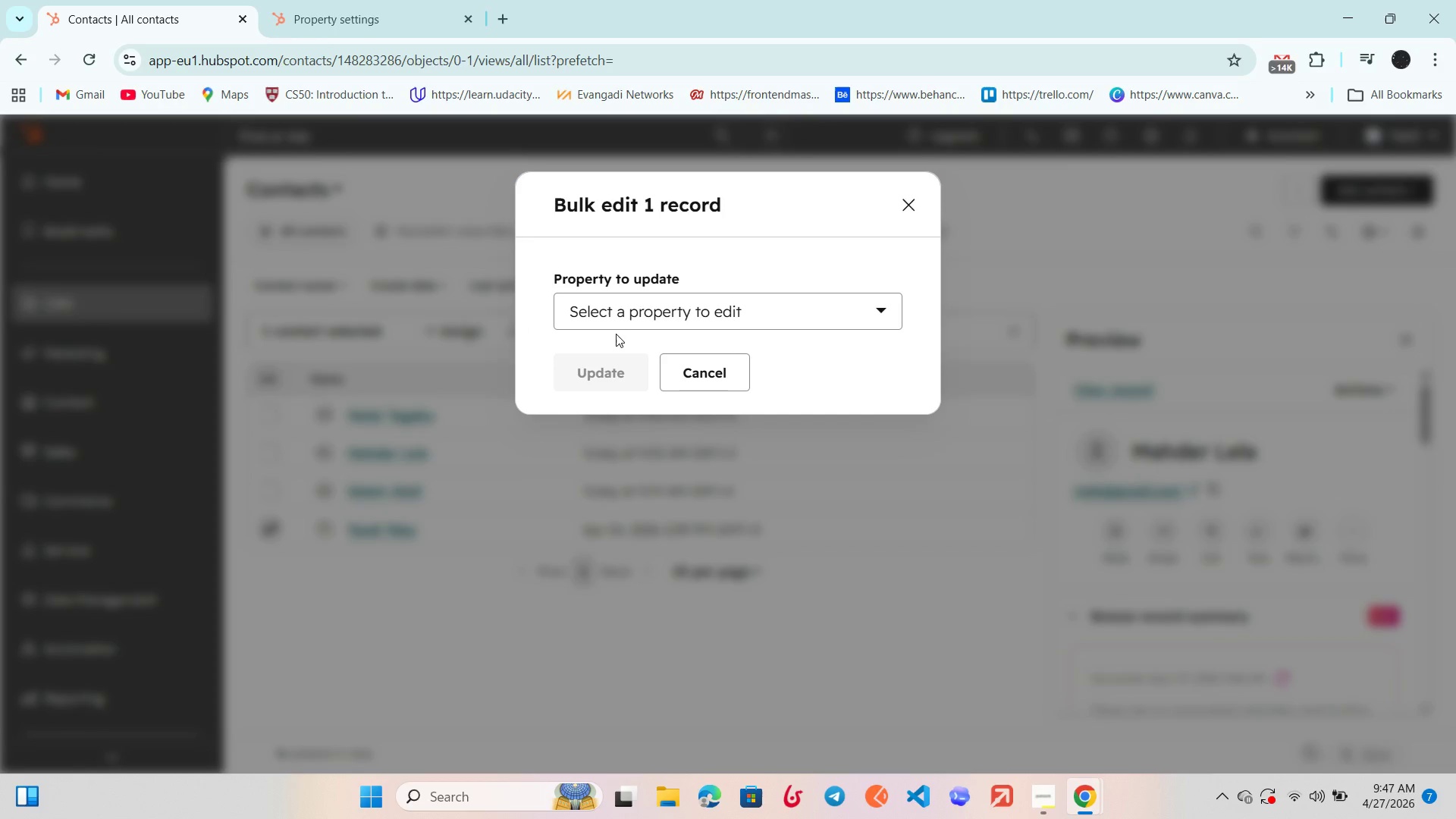 
left_click_drag(start_coordinate=[629, 311], to_coordinate=[629, 325])
 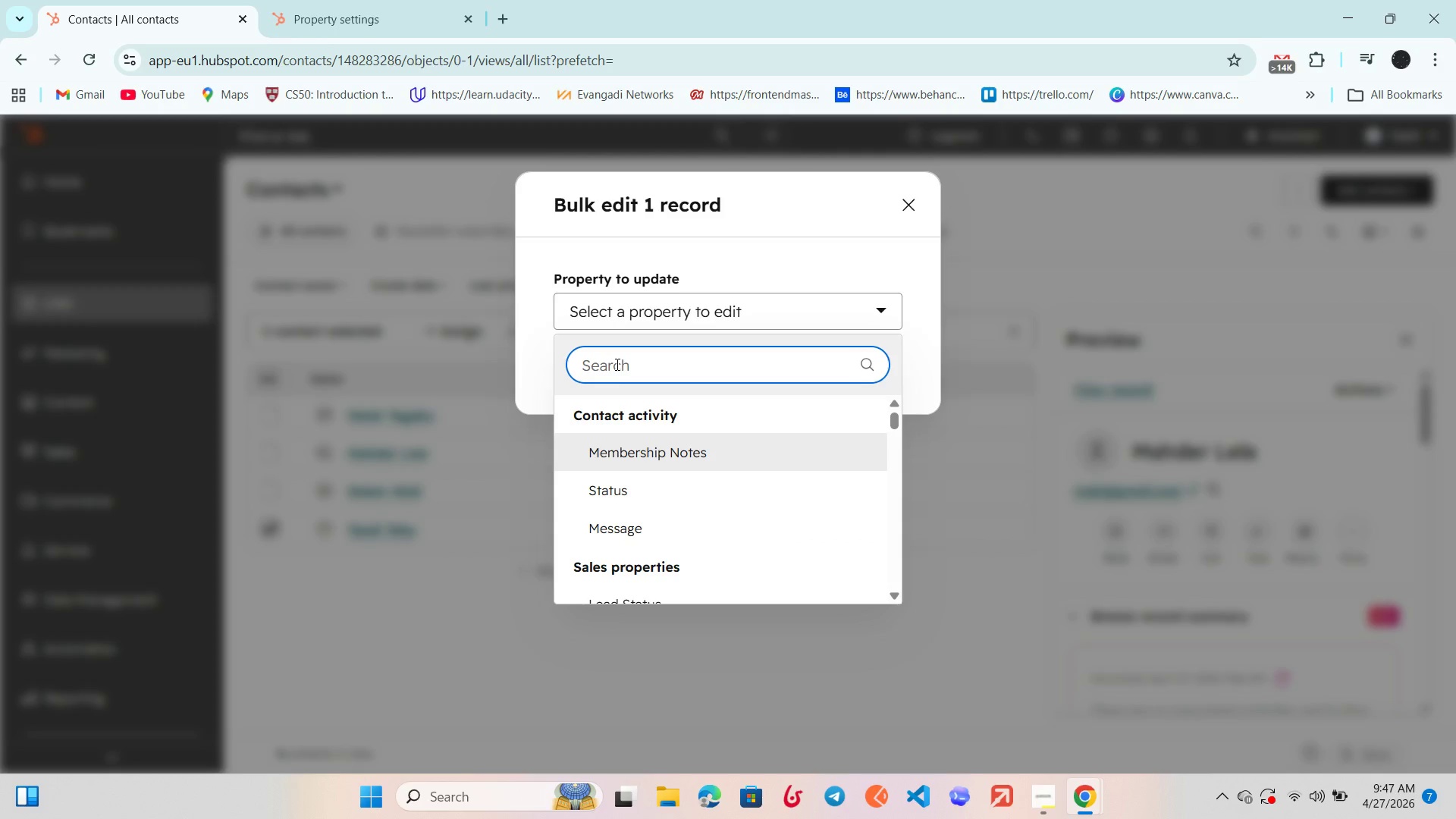 
type(Coma)
key(Backspace)
 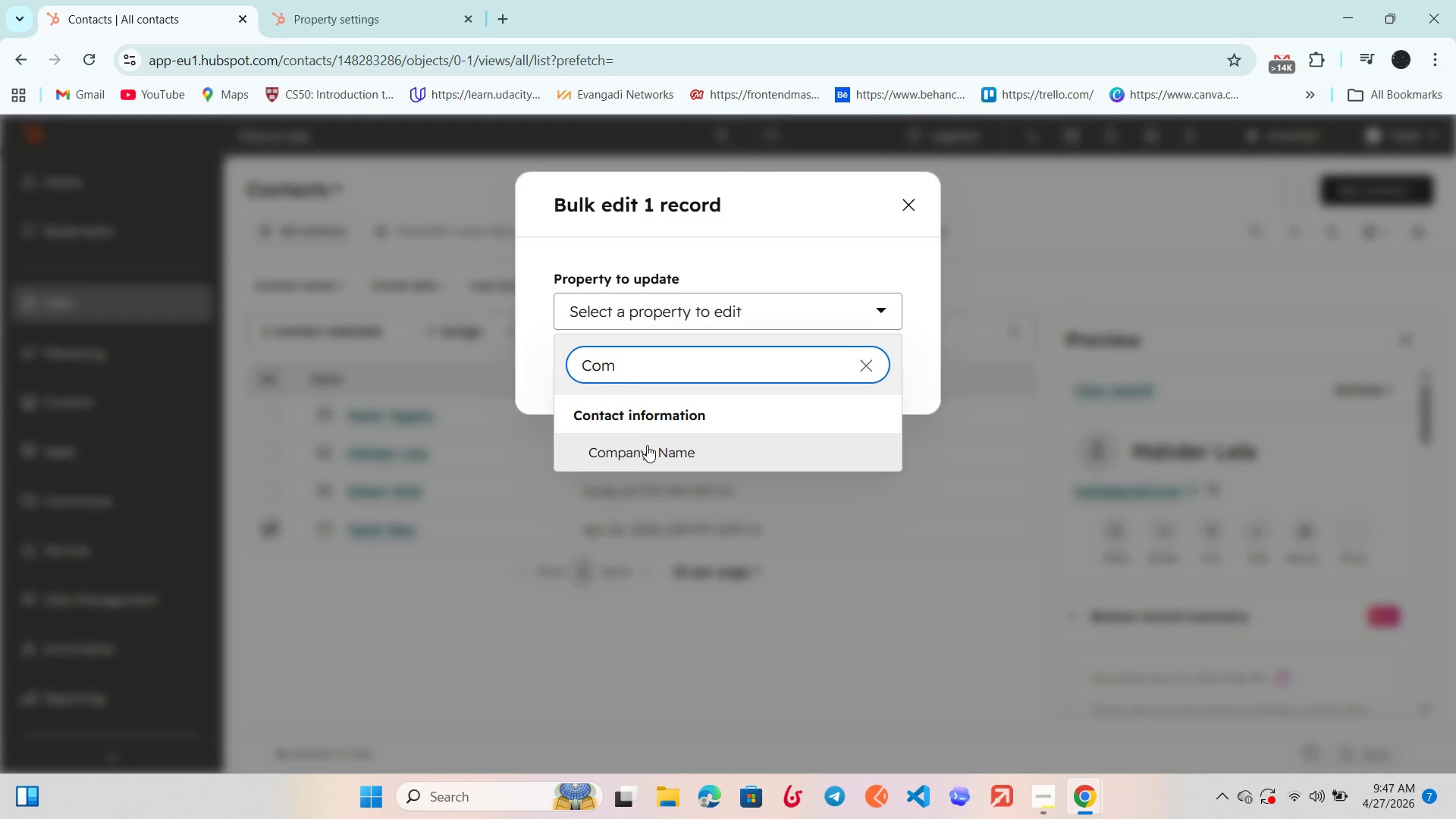 
left_click([649, 447])
 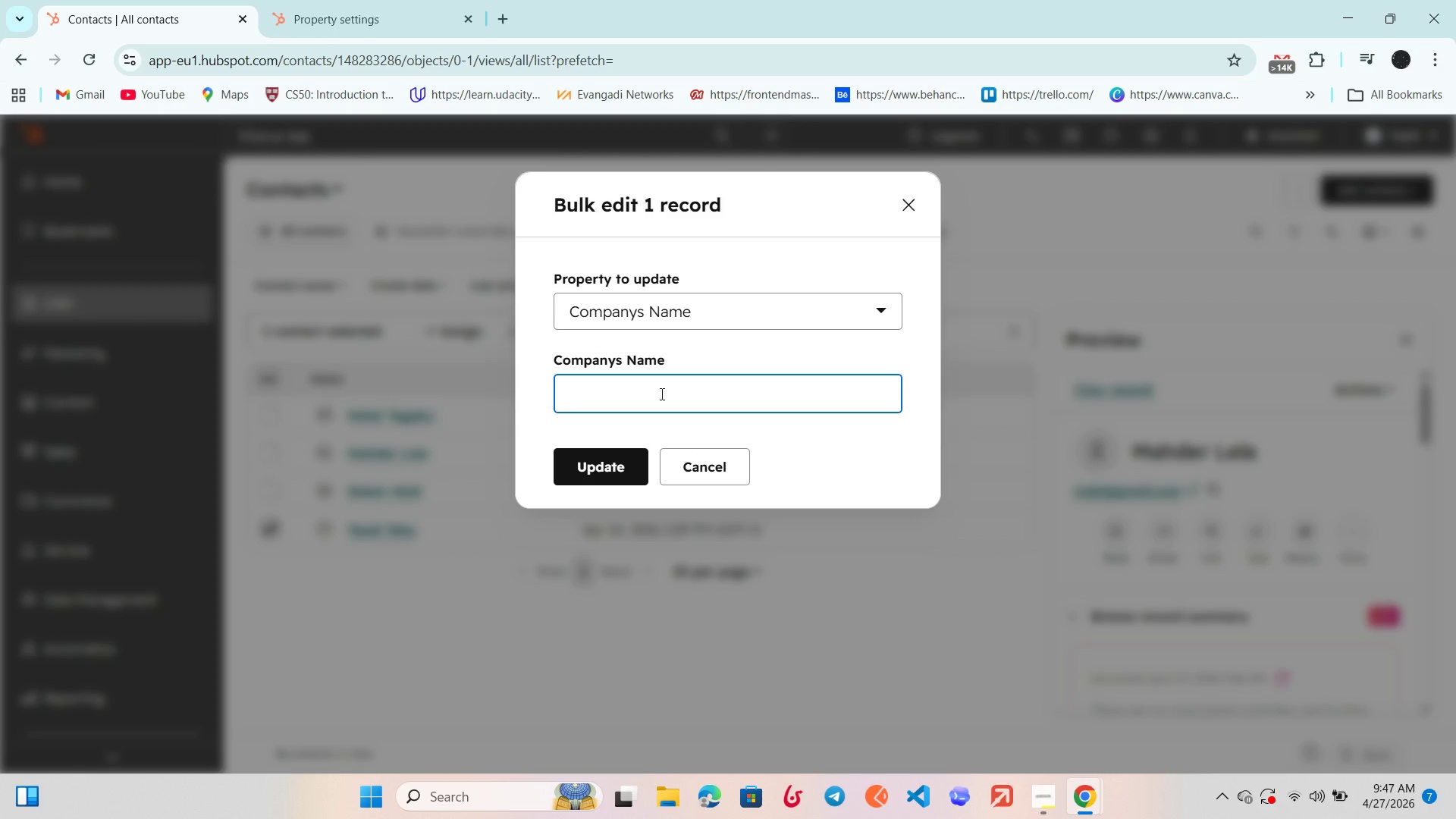 
type(Tsedi Comapny)
 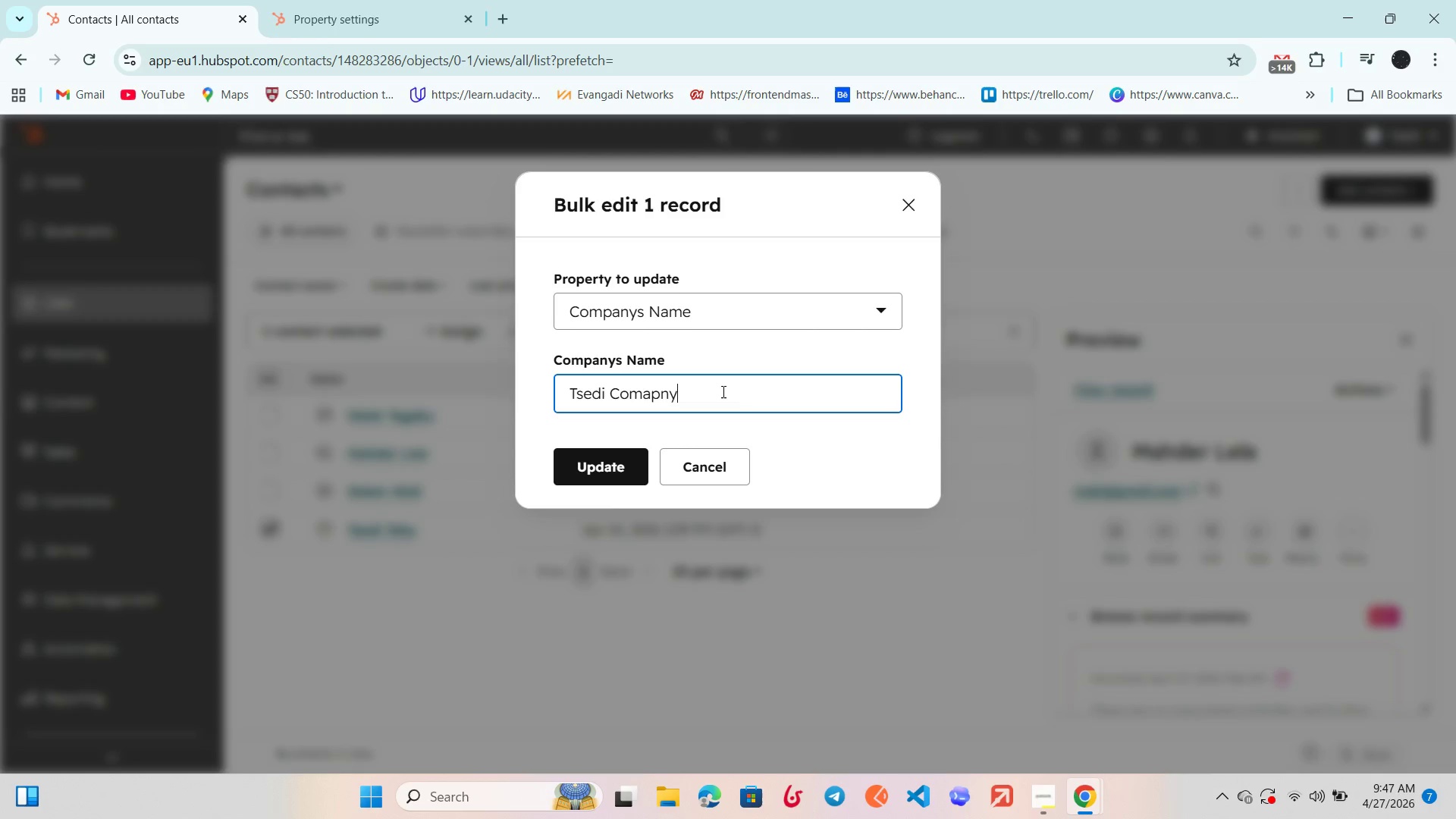 
key(Backspace)
key(Backspace)
key(Backspace)
key(Backspace)
type(pany)
 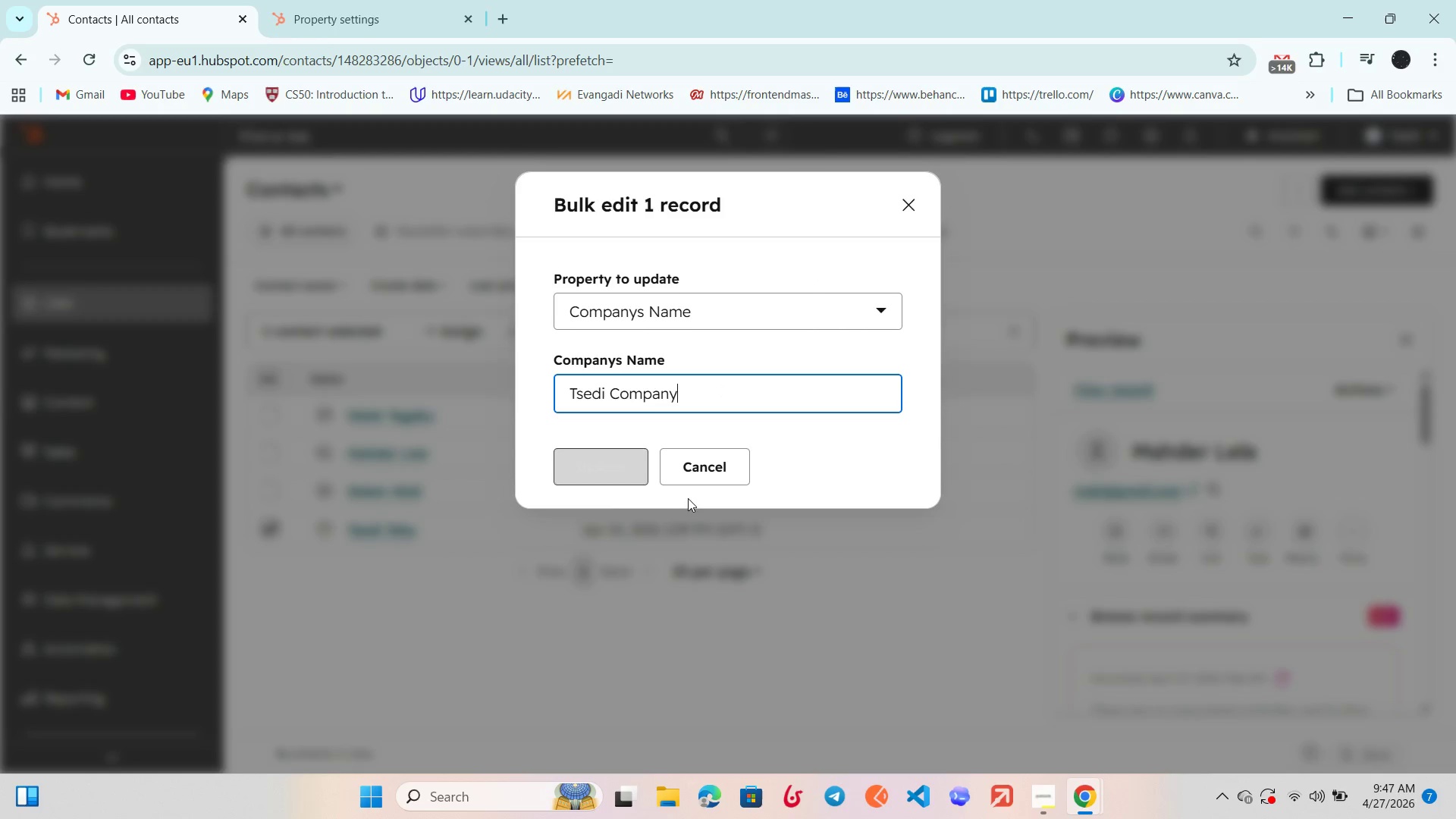 
left_click([606, 466])
 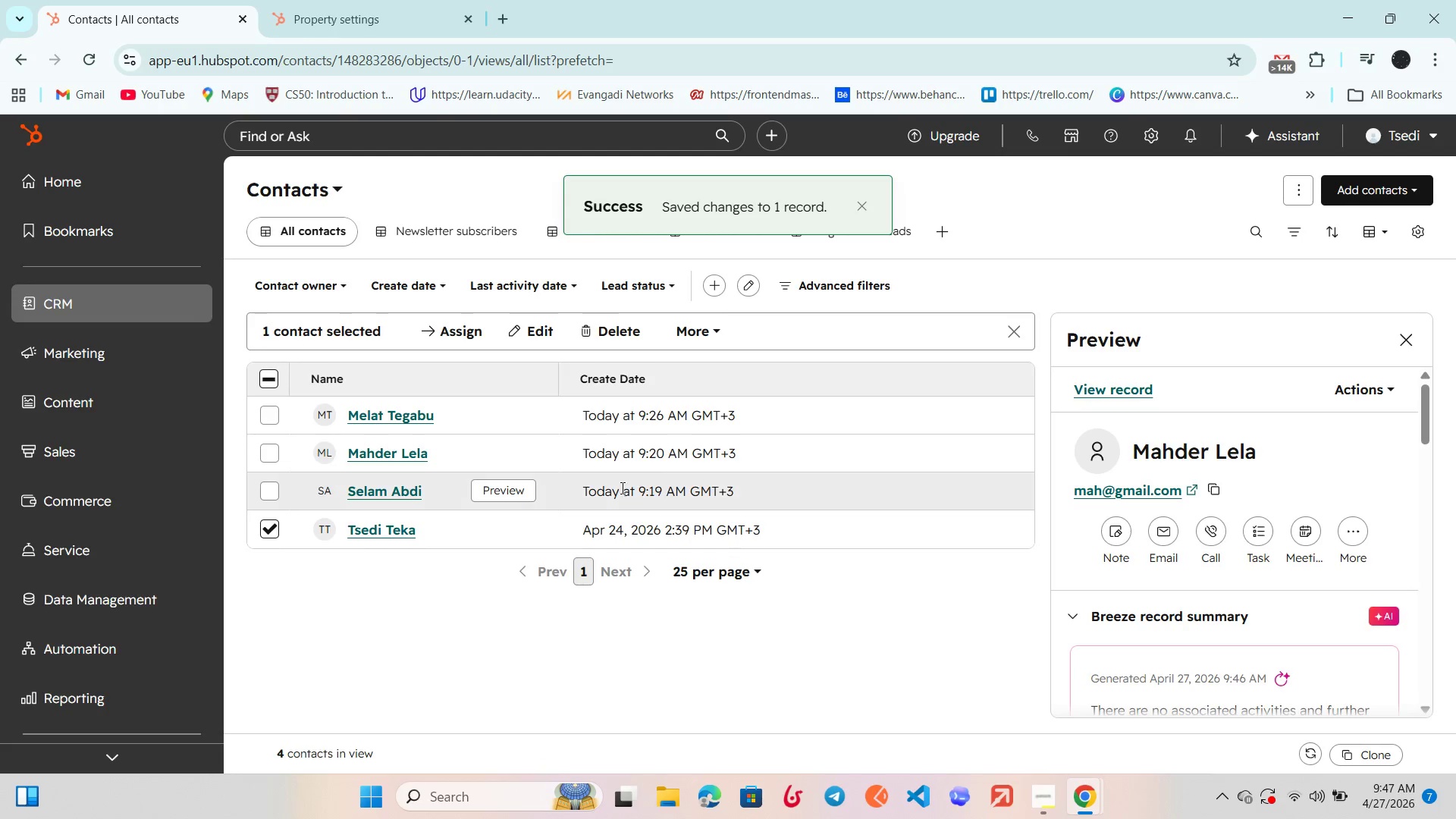 
scroll: coordinate [521, 489], scroll_direction: down, amount: 1.0
 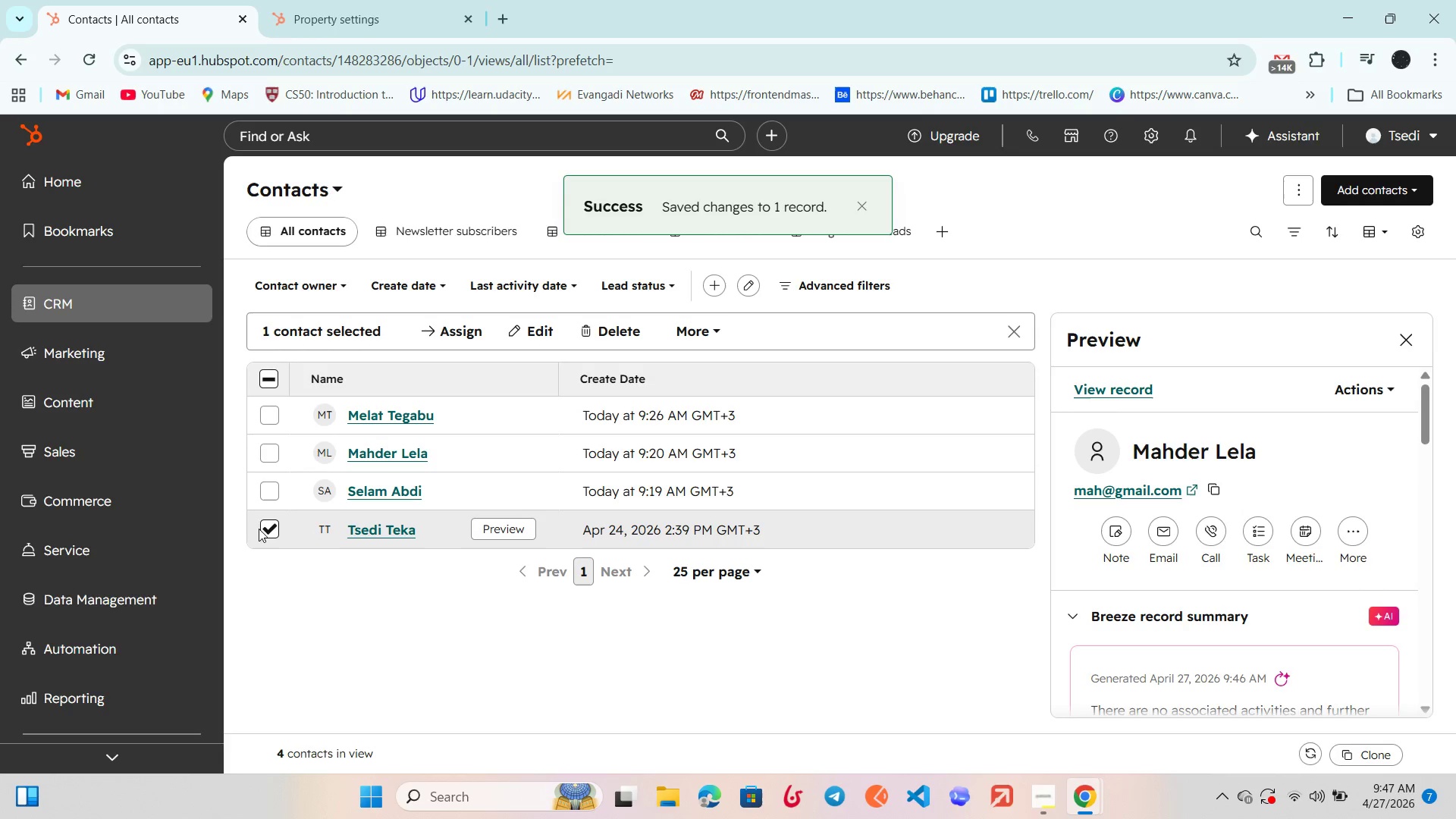 
left_click([259, 528])
 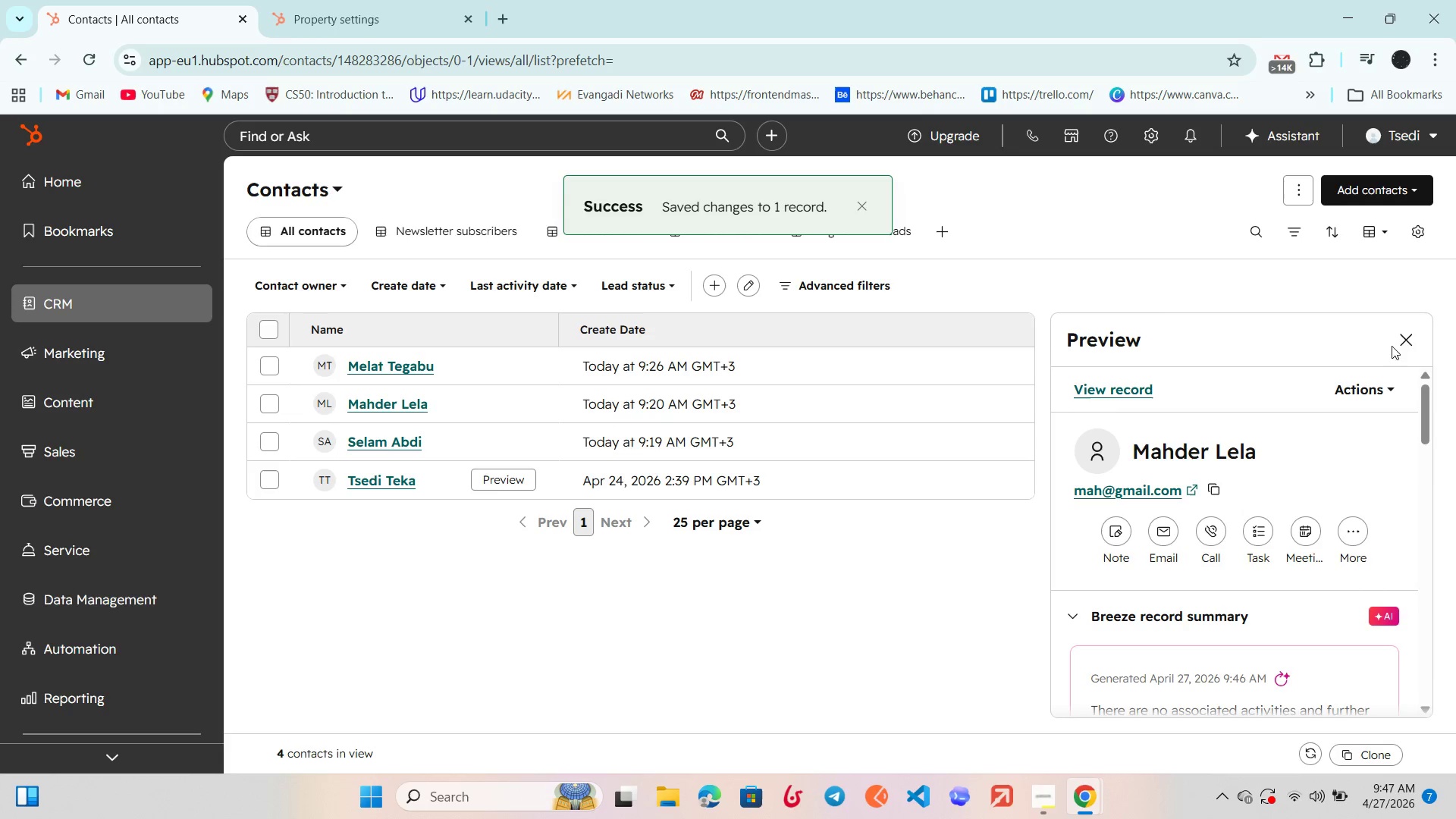 
left_click([1399, 341])
 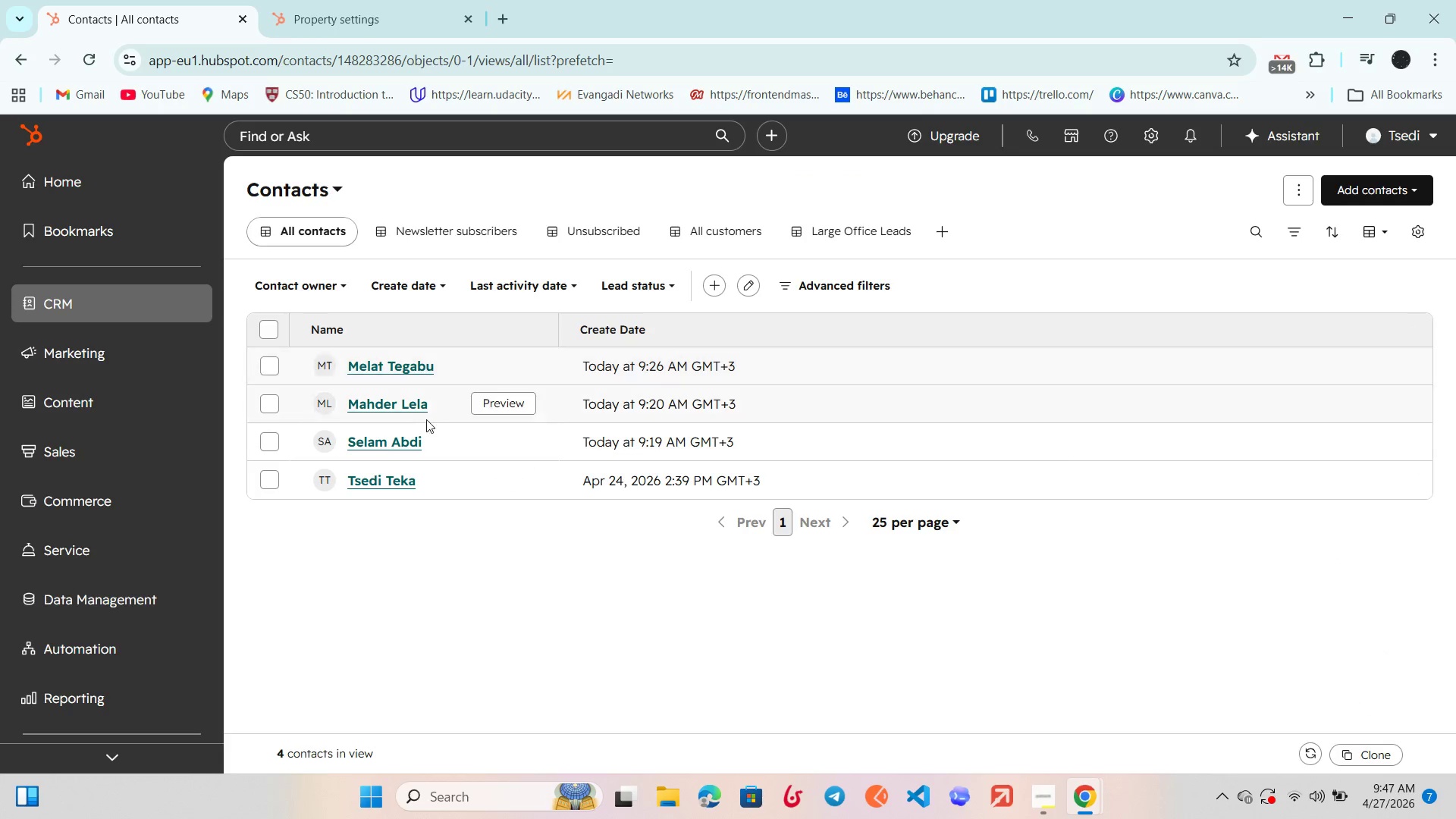 
scroll: coordinate [422, 417], scroll_direction: none, amount: 0.0
 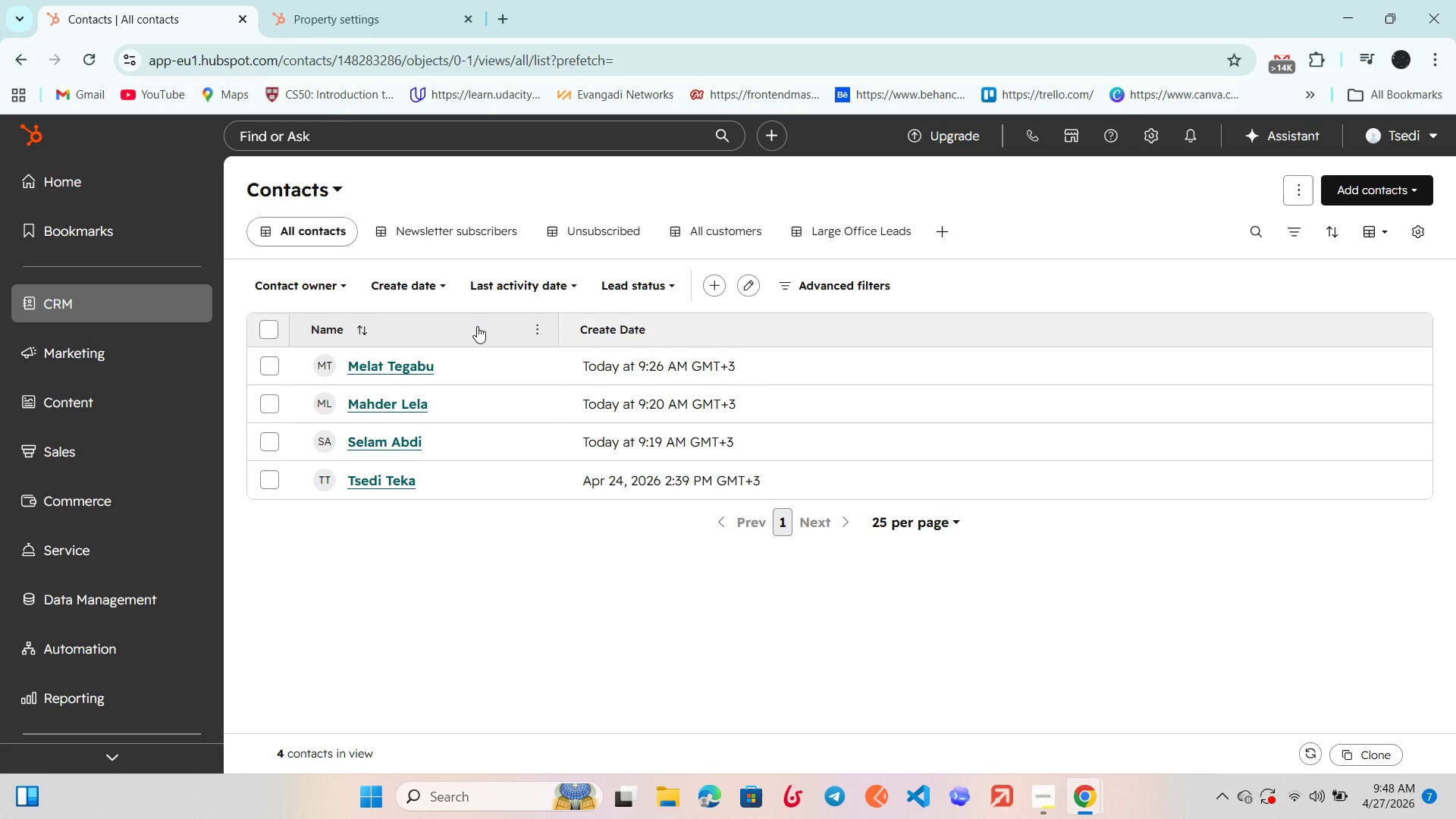 
wait(13.01)
 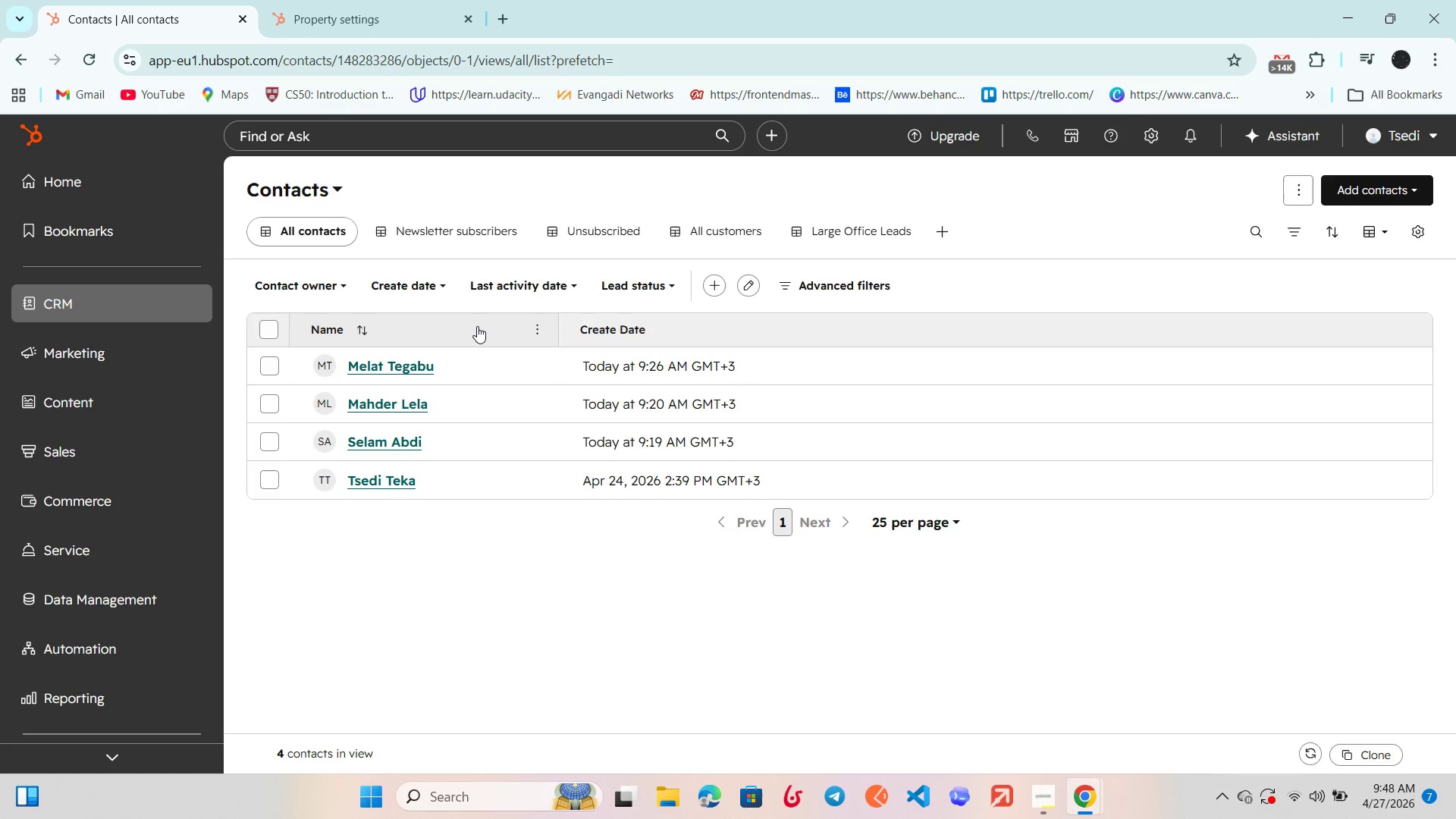 
left_click([148, 343])
 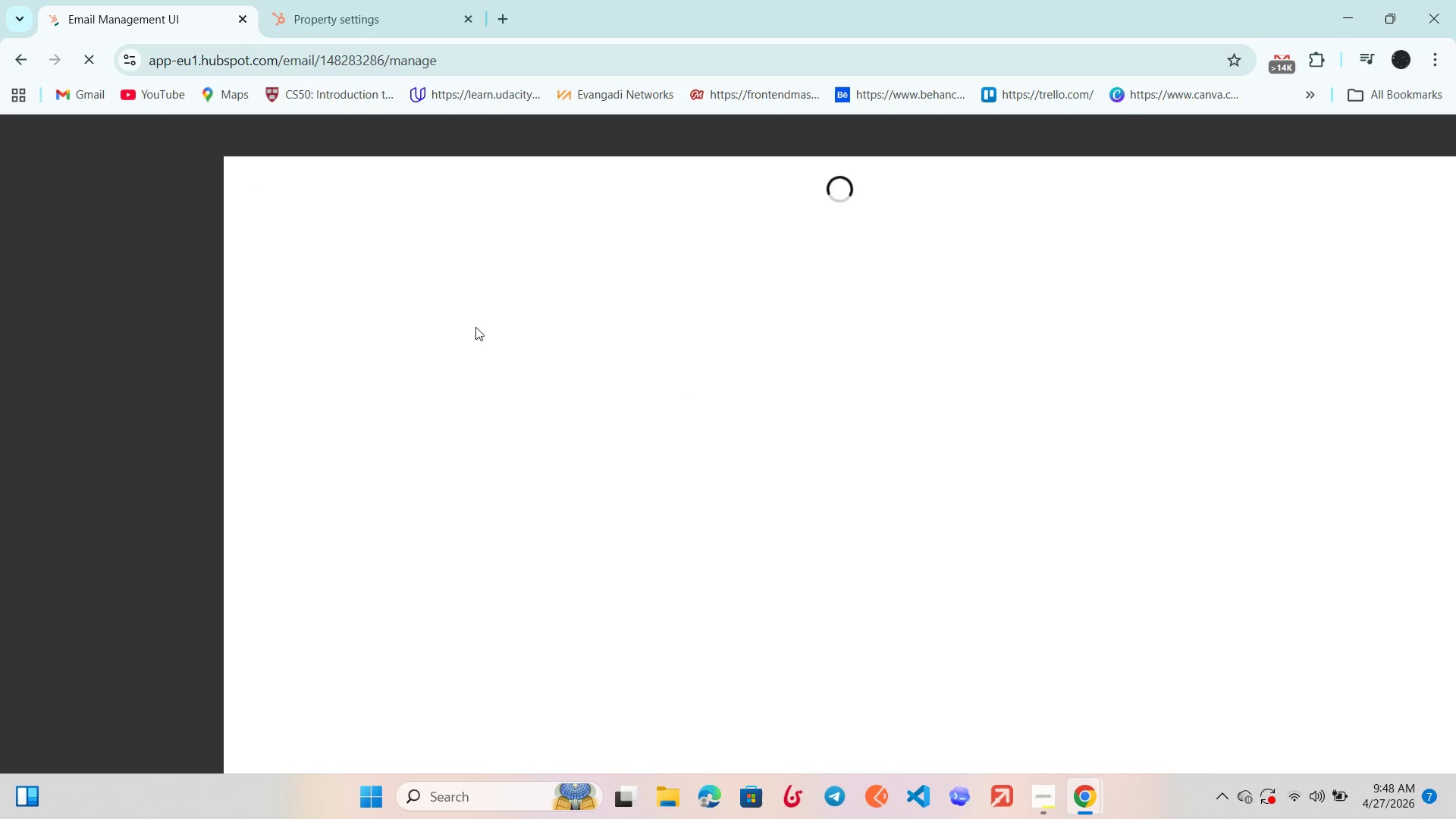 
scroll: coordinate [570, 419], scroll_direction: down, amount: 1.0
 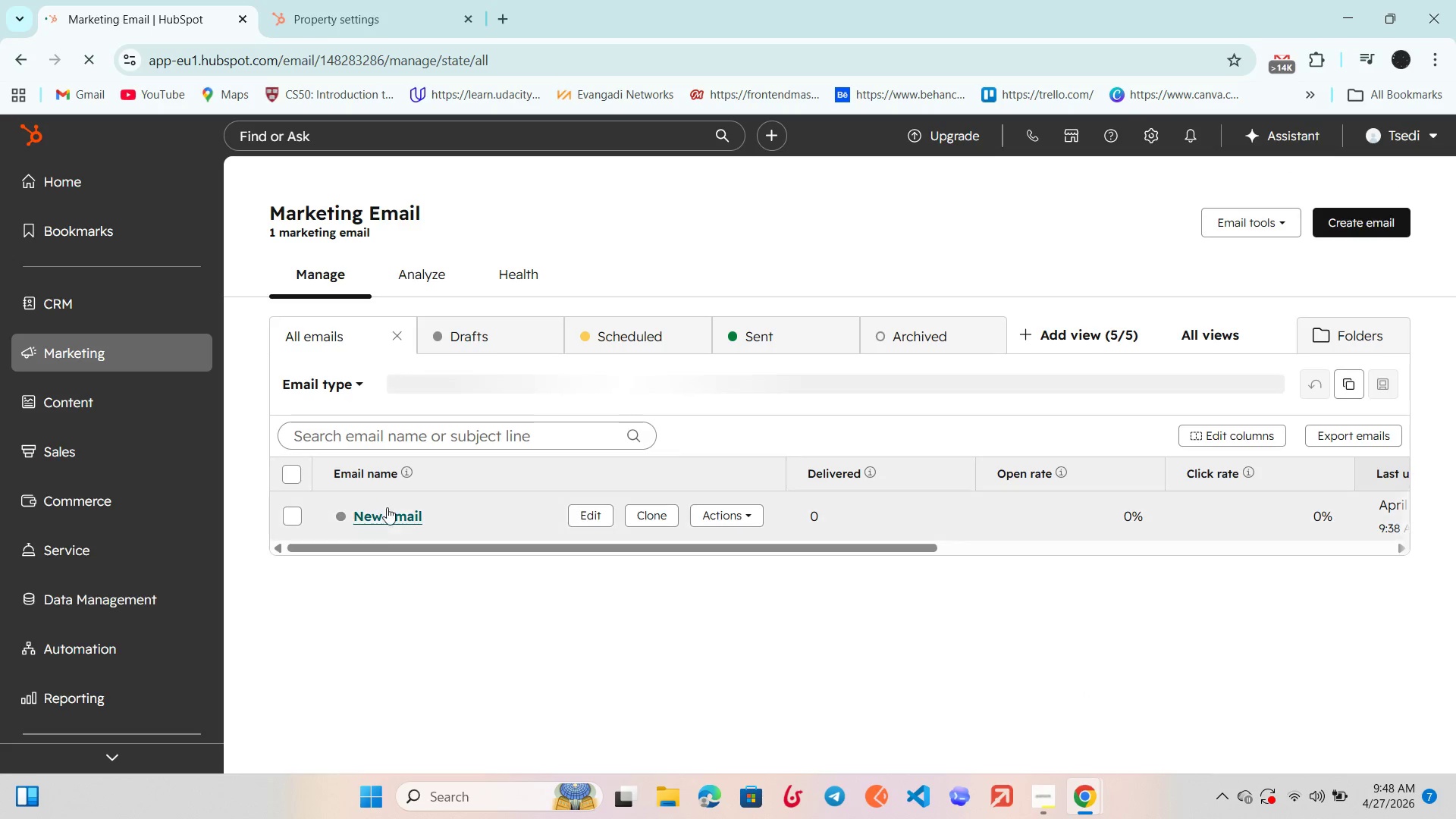 
left_click([388, 515])
 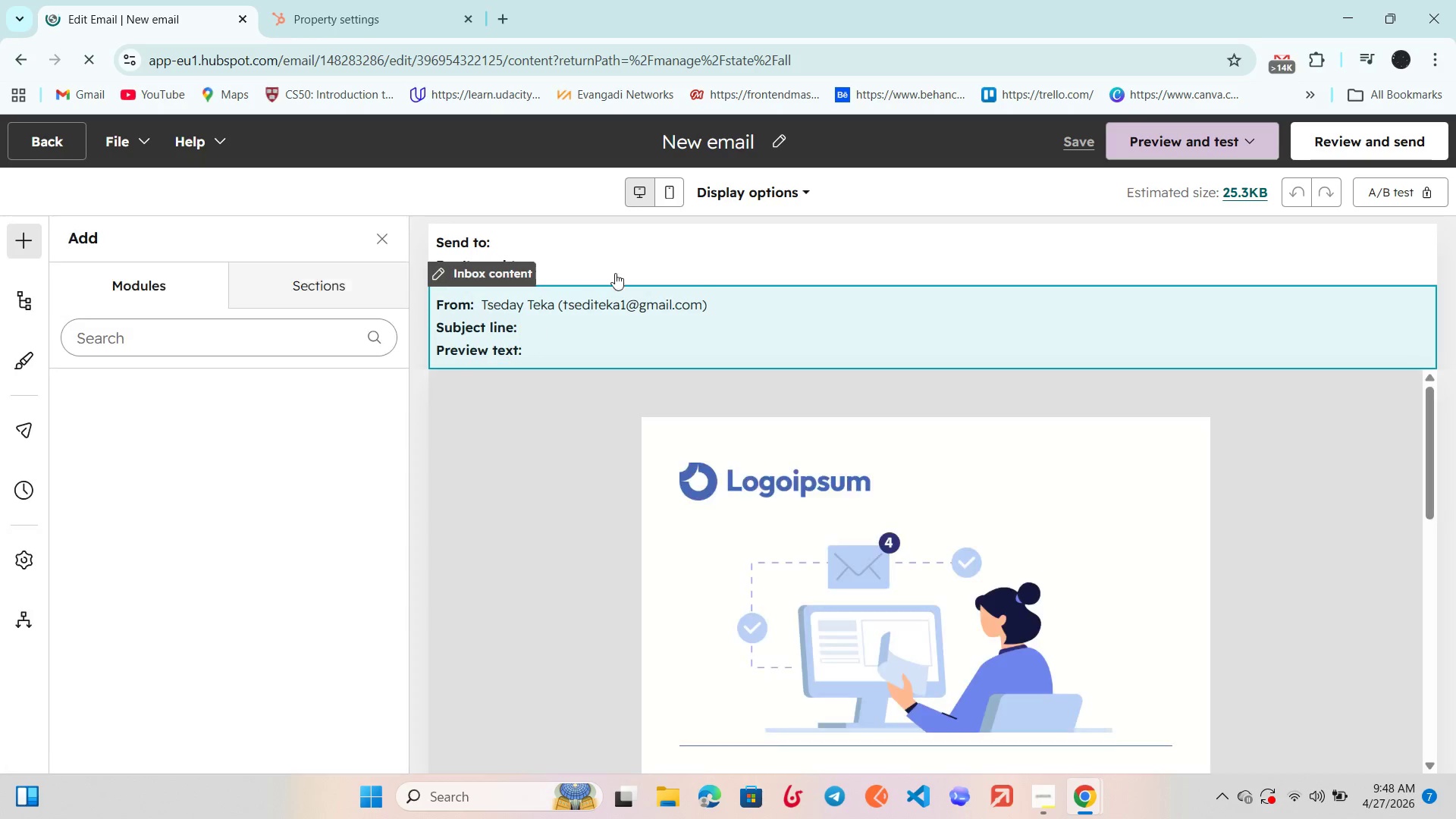 
double_click([709, 136])
 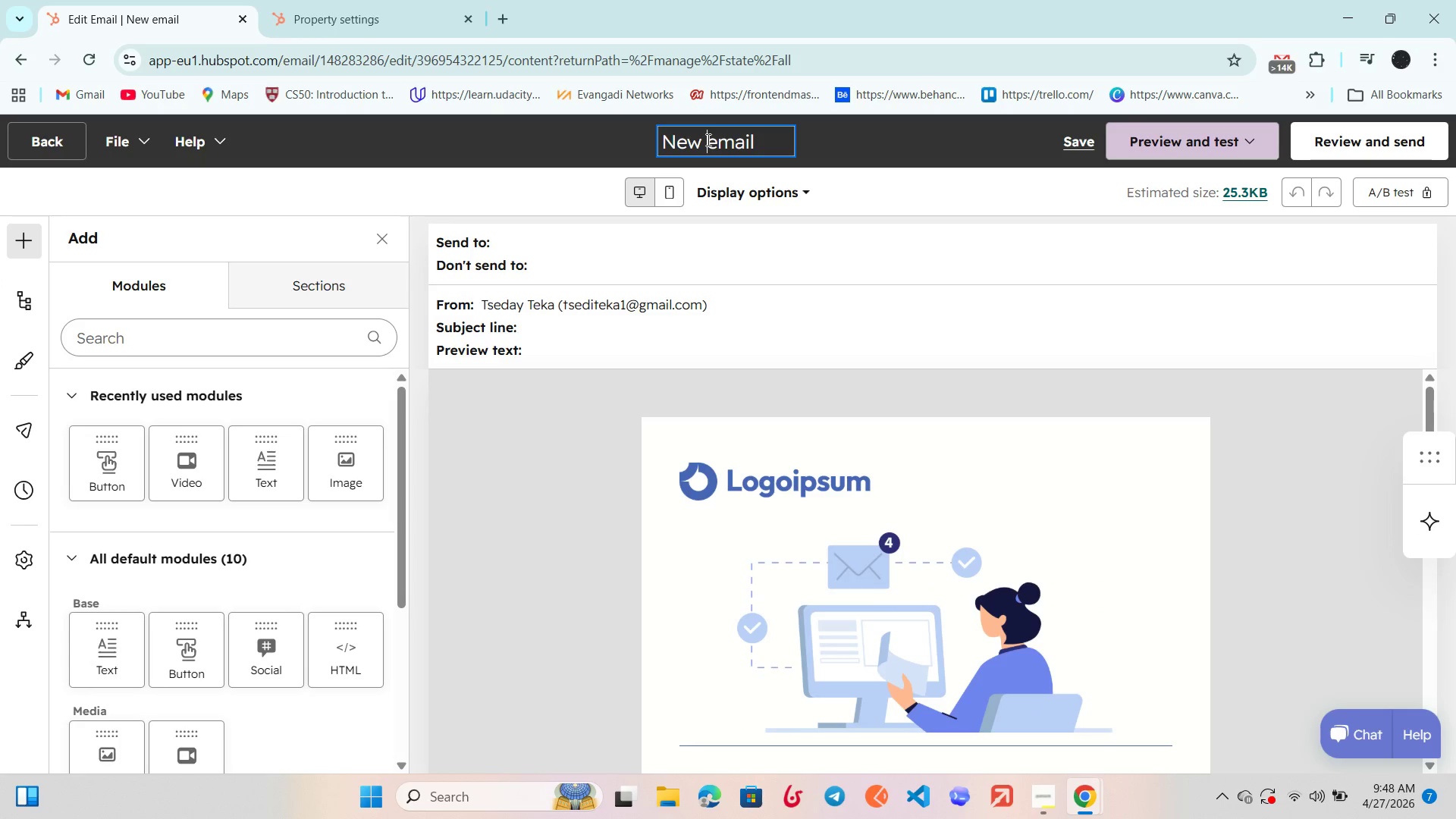 
wait(5.78)
 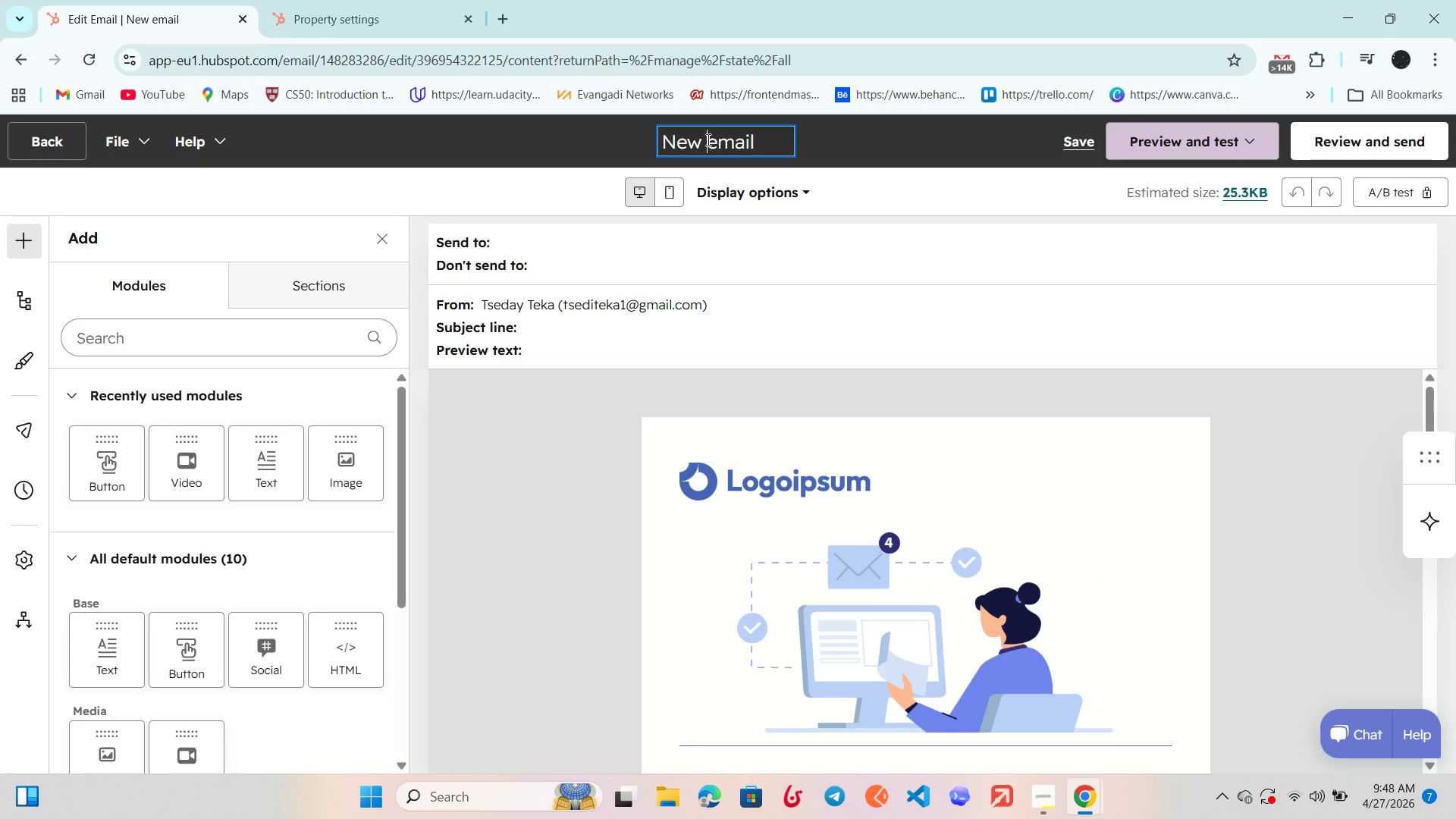 
left_click([1031, 818])